 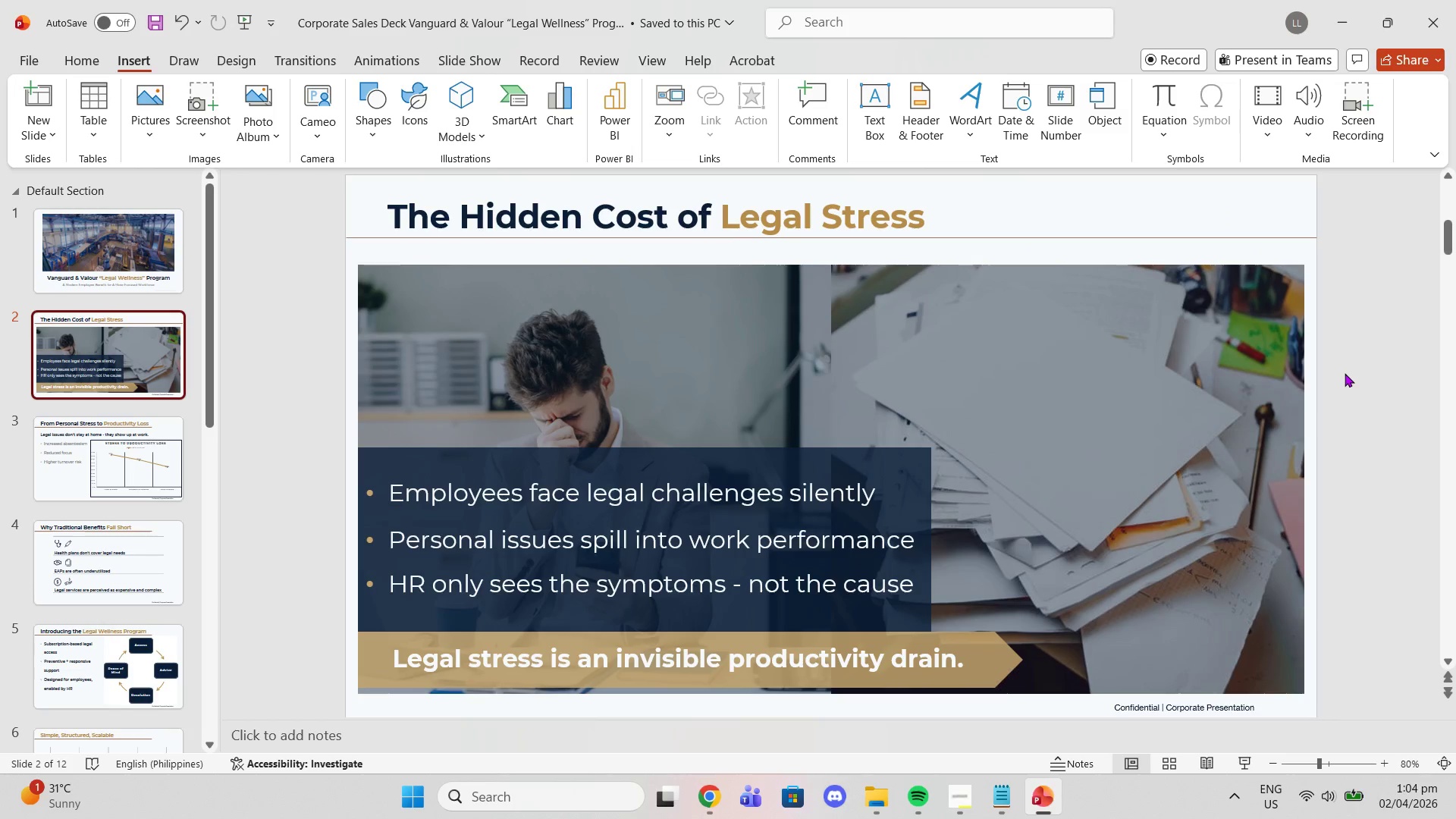 
key(ArrowDown)
 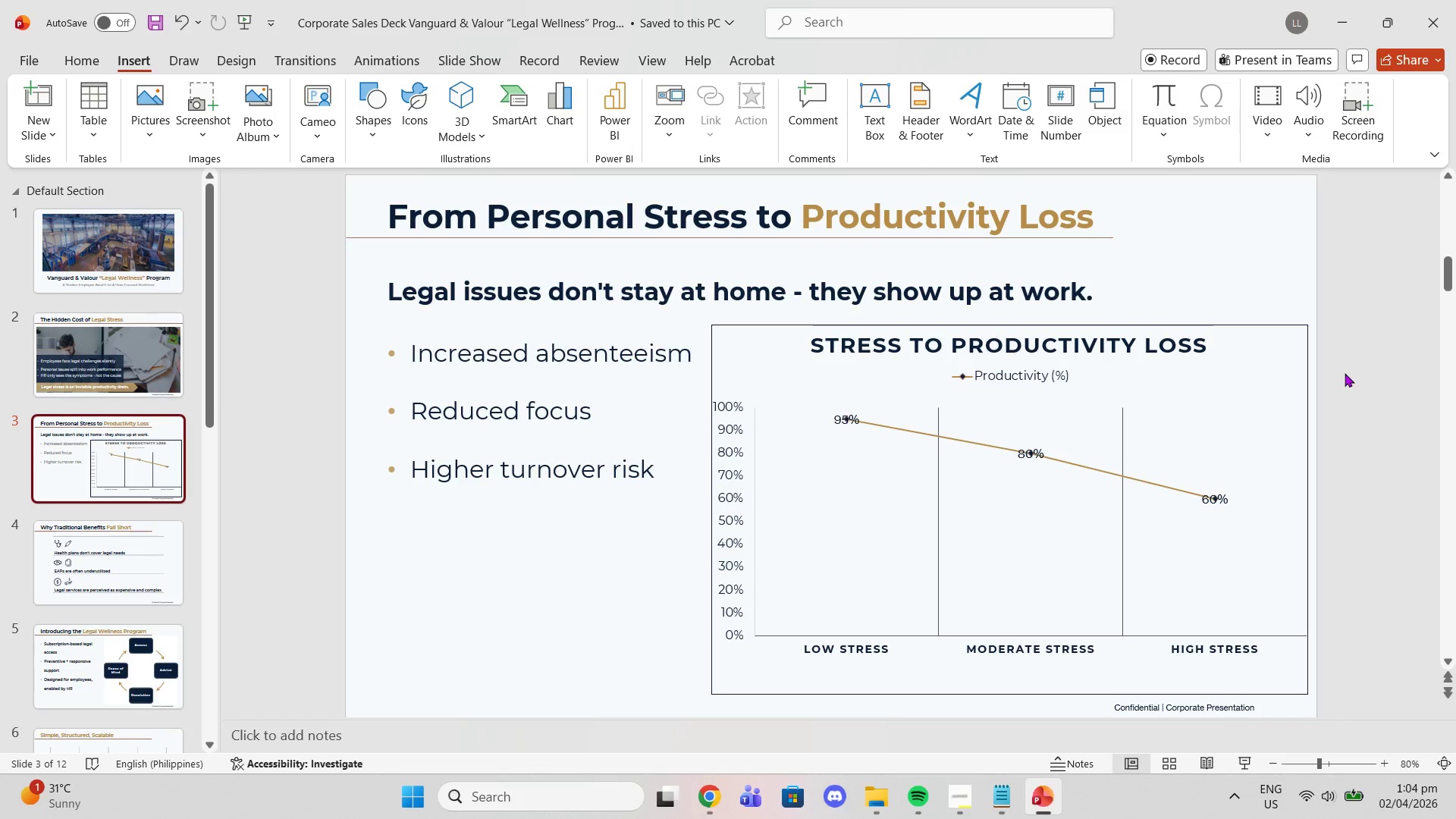 
key(ArrowDown)
 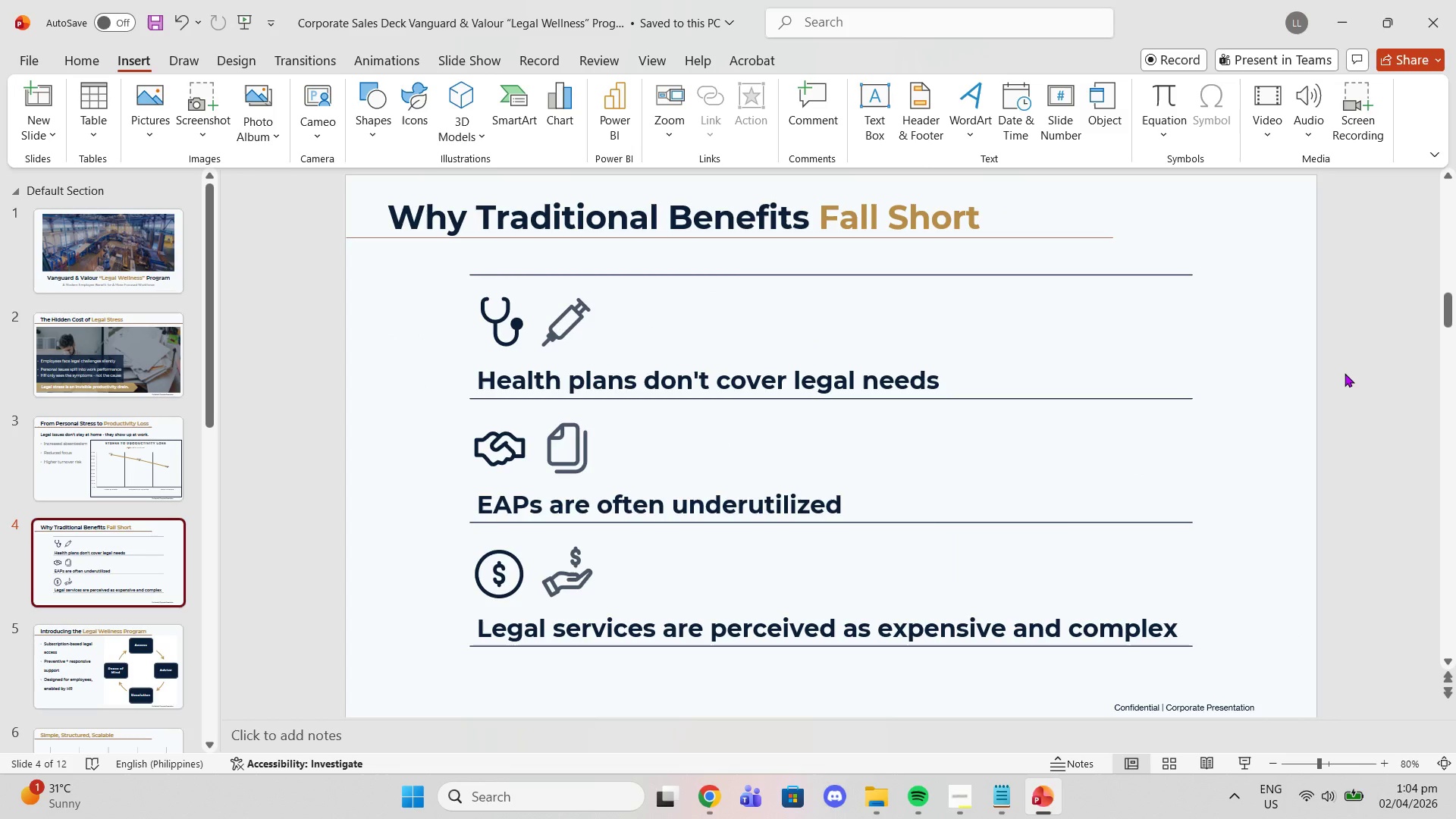 
key(ArrowDown)
 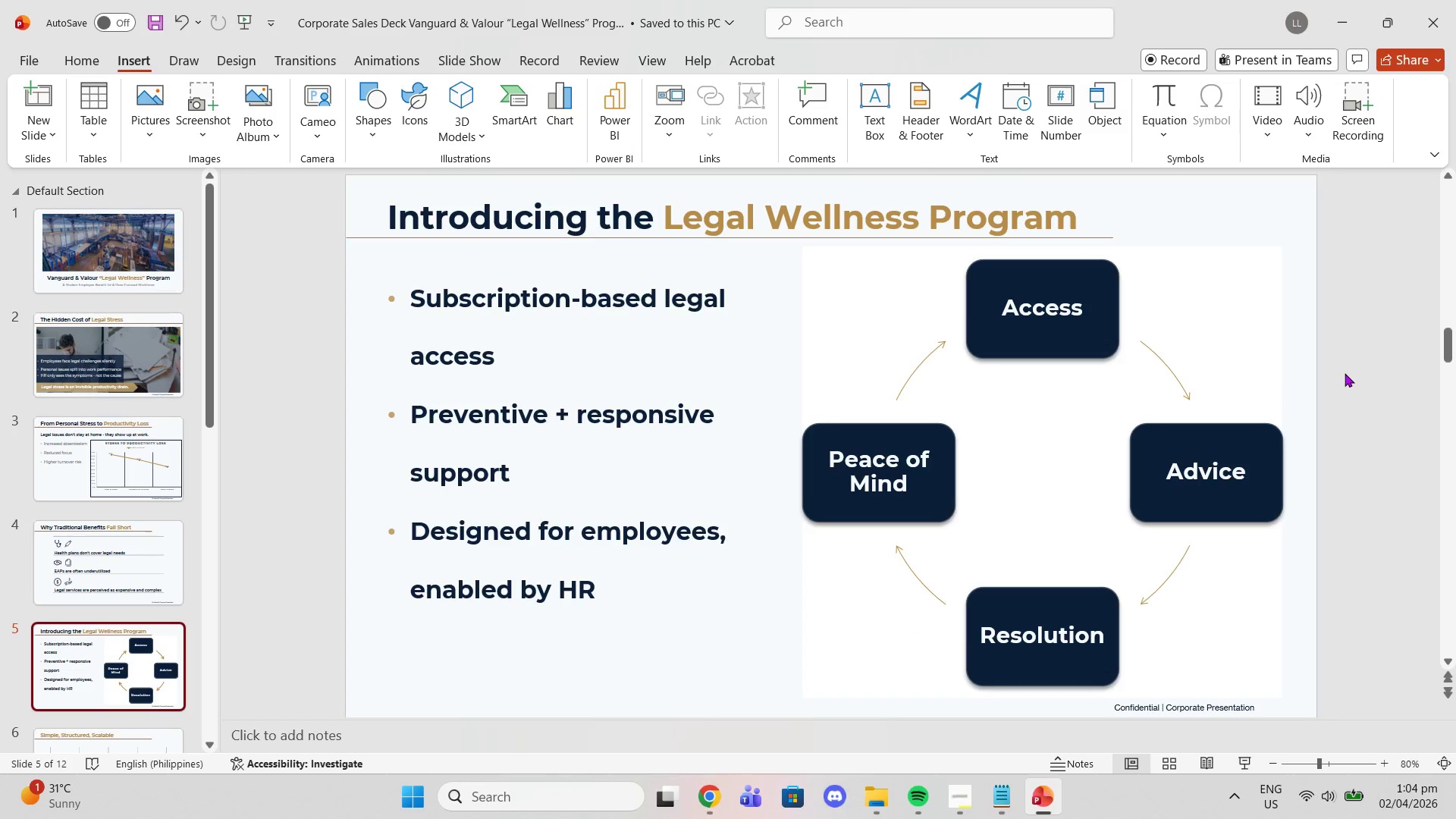 
key(ArrowDown)
 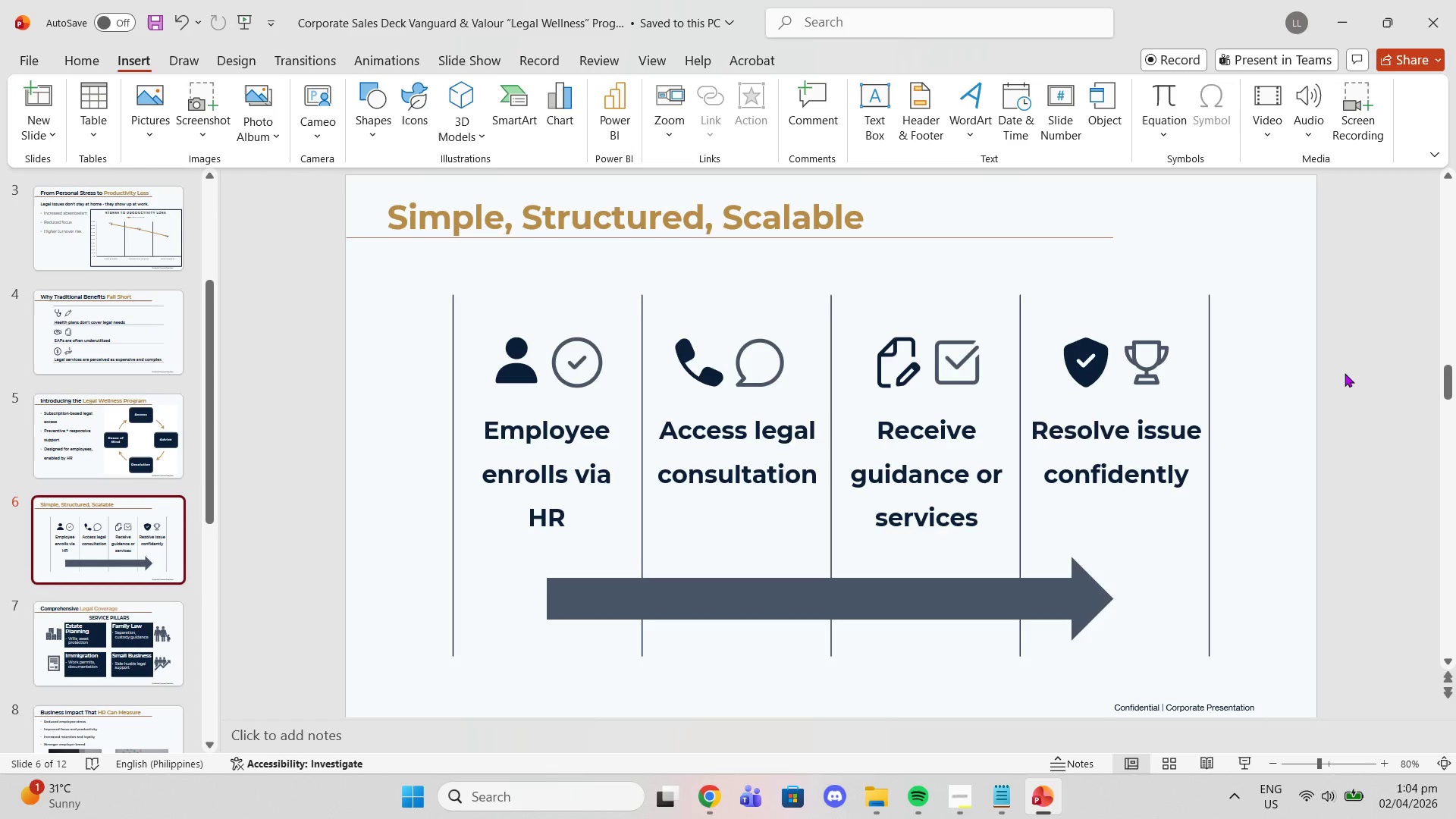 
key(ArrowDown)
 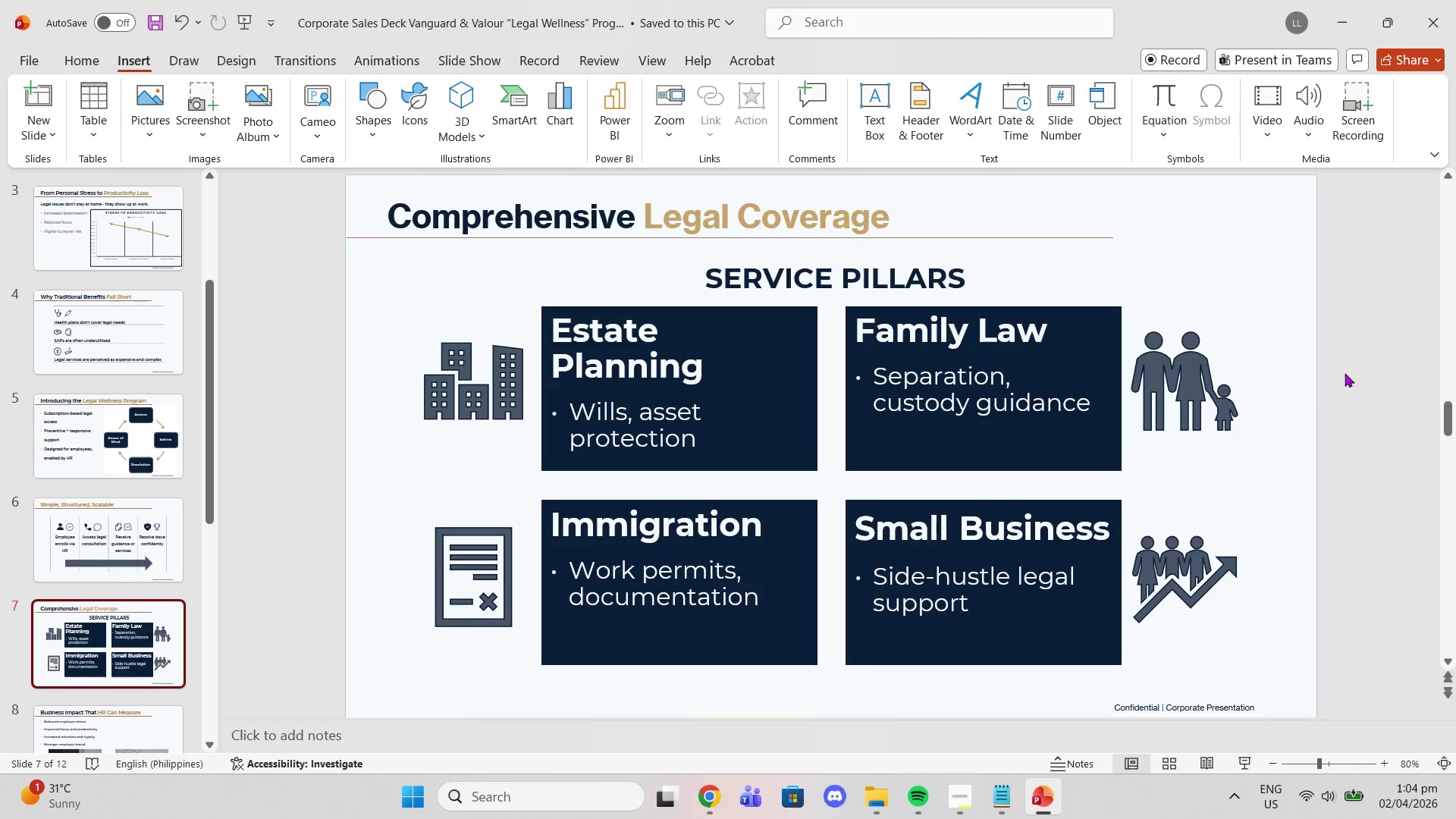 
key(ArrowDown)
 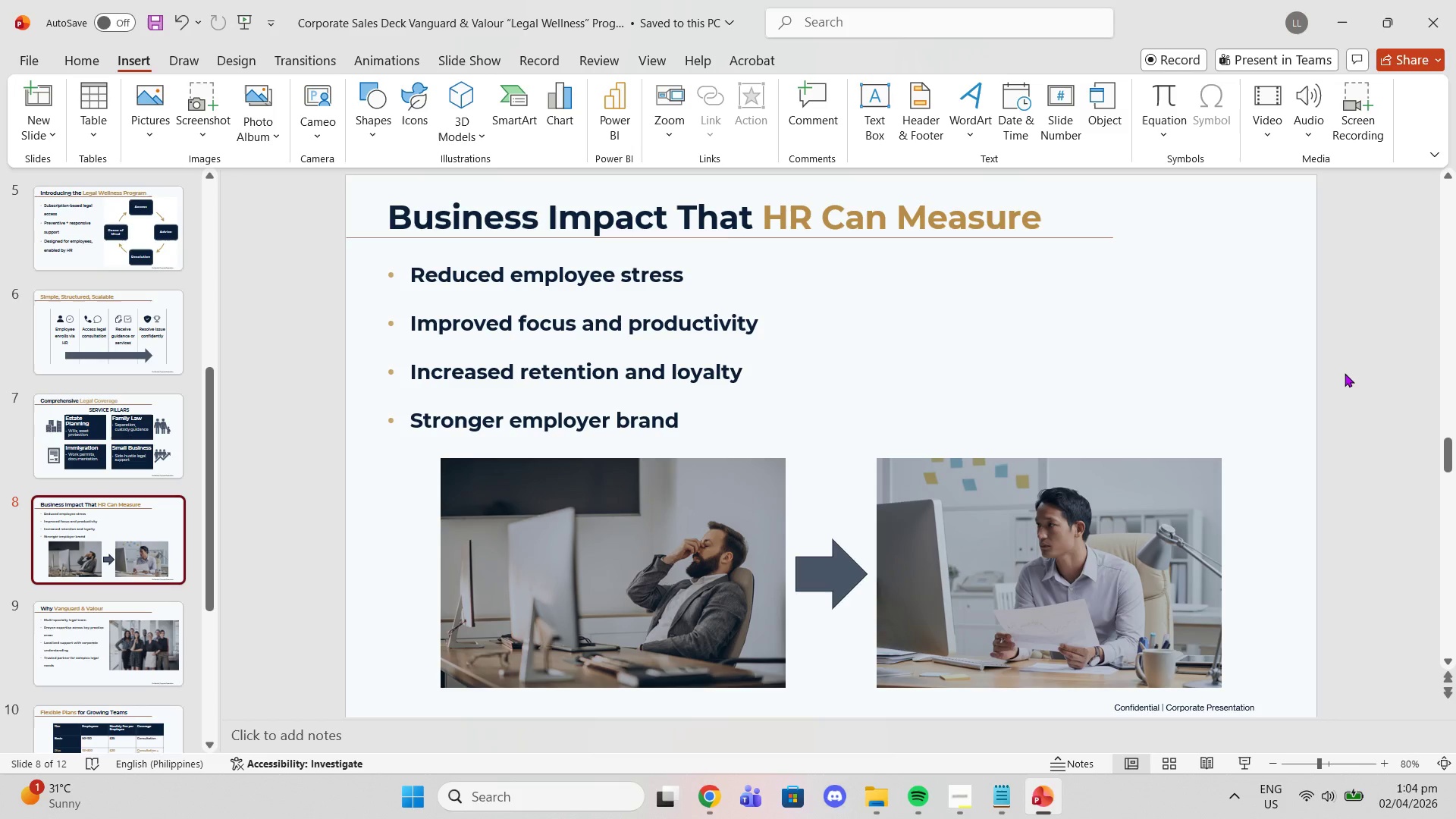 
key(ArrowDown)
 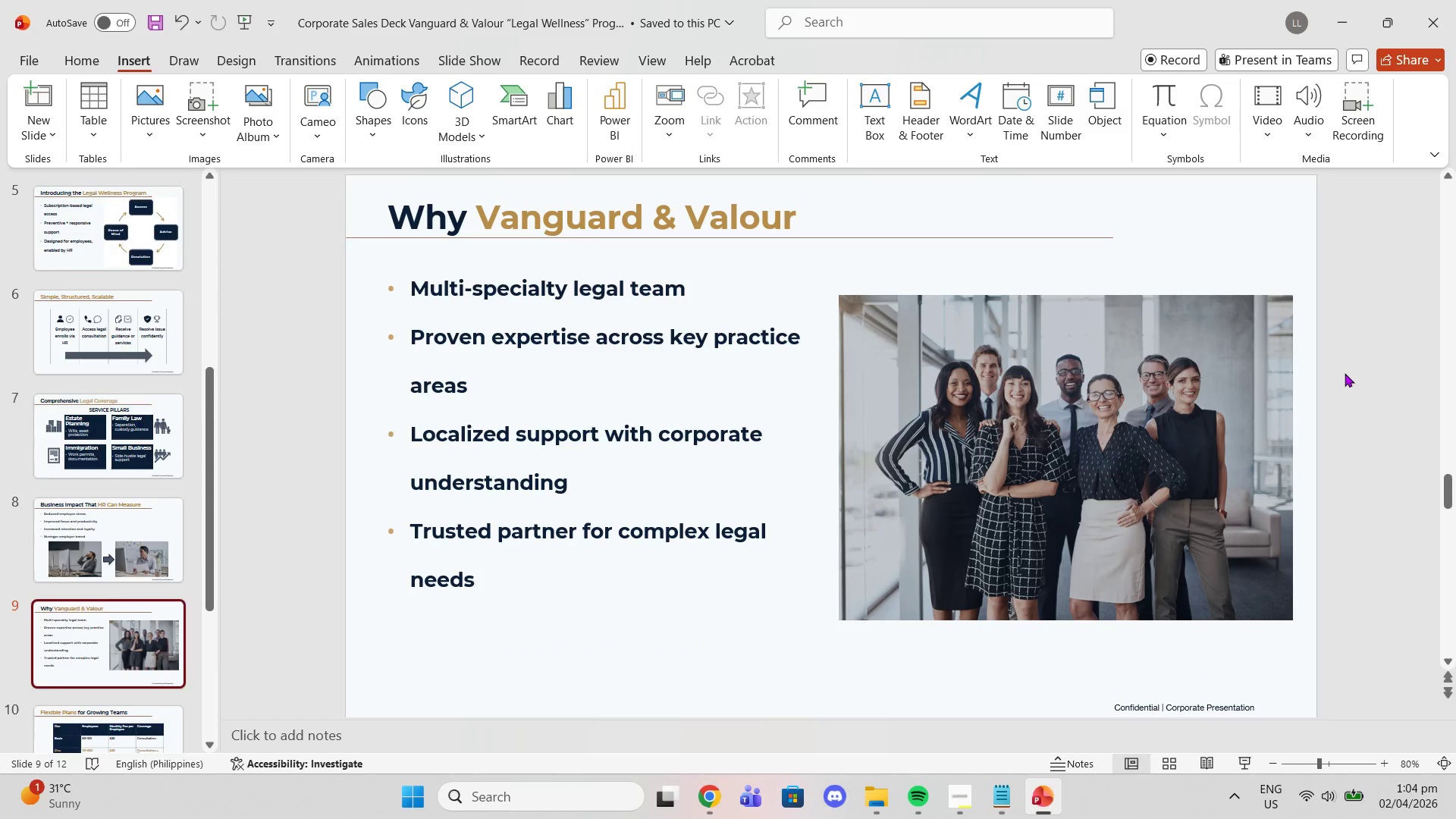 
key(ArrowDown)
 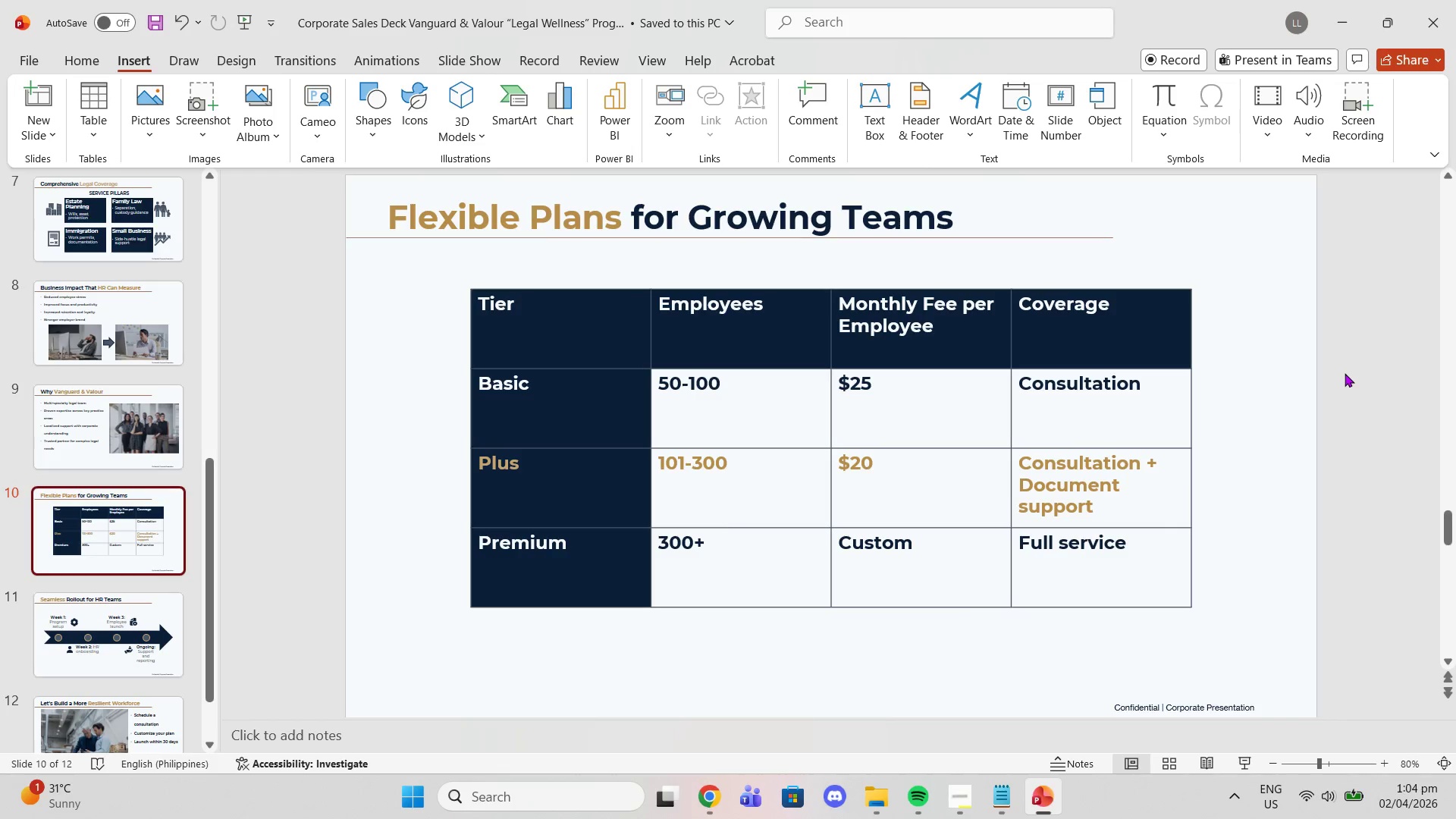 
key(ArrowDown)
 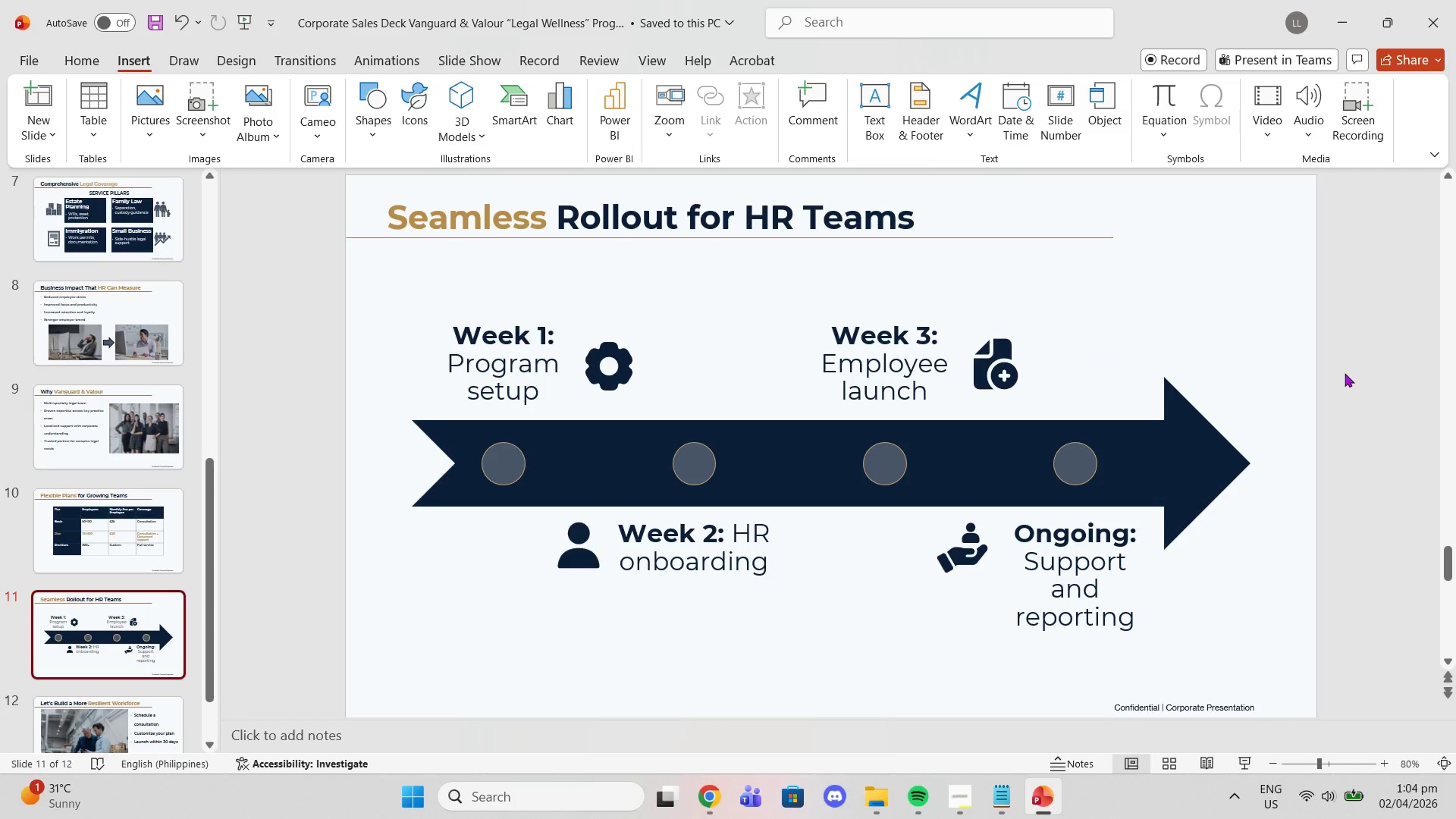 
key(ArrowDown)
 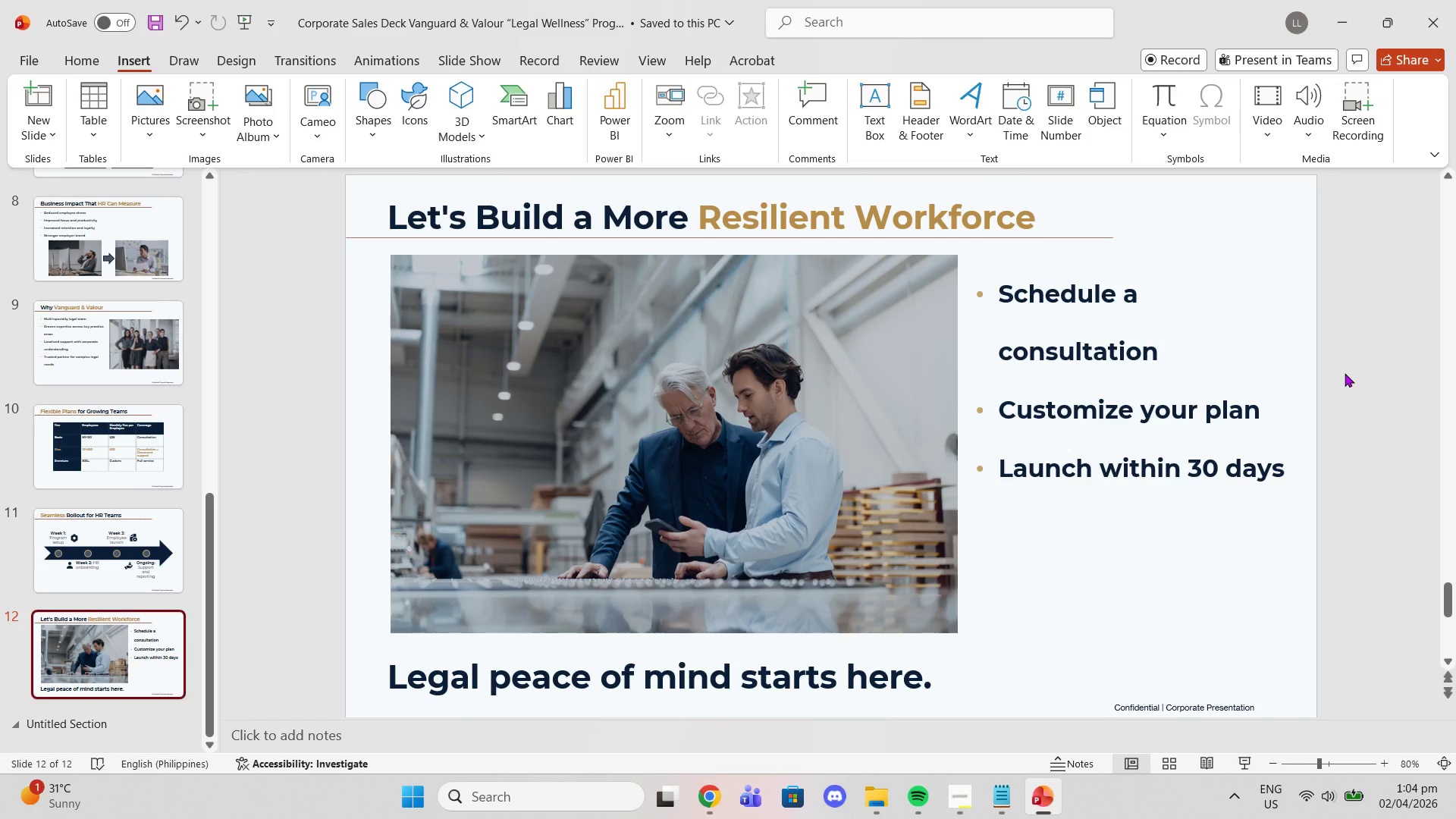 
key(ArrowDown)
 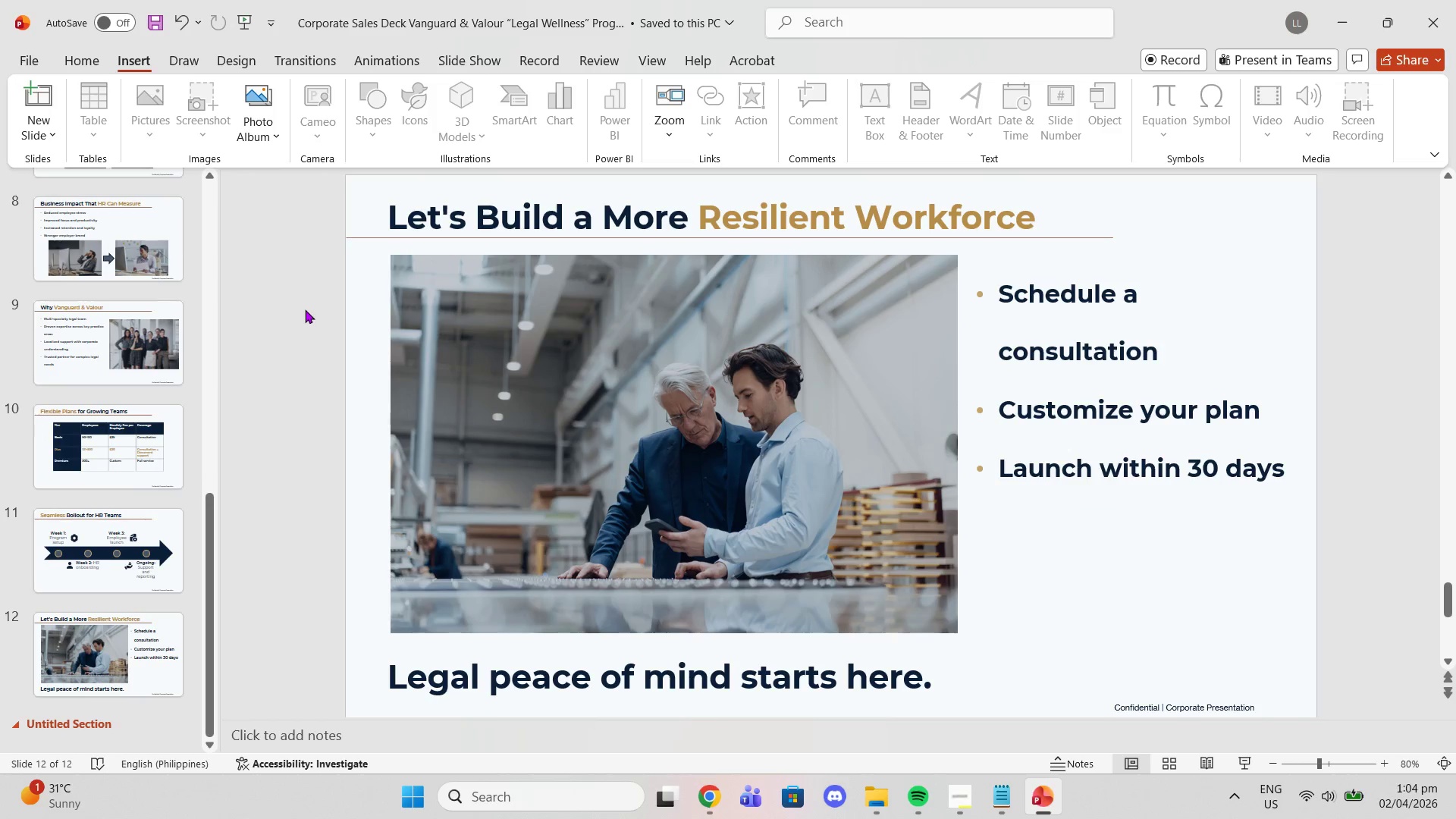 
scroll: coordinate [67, 351], scroll_direction: up, amount: 16.0
 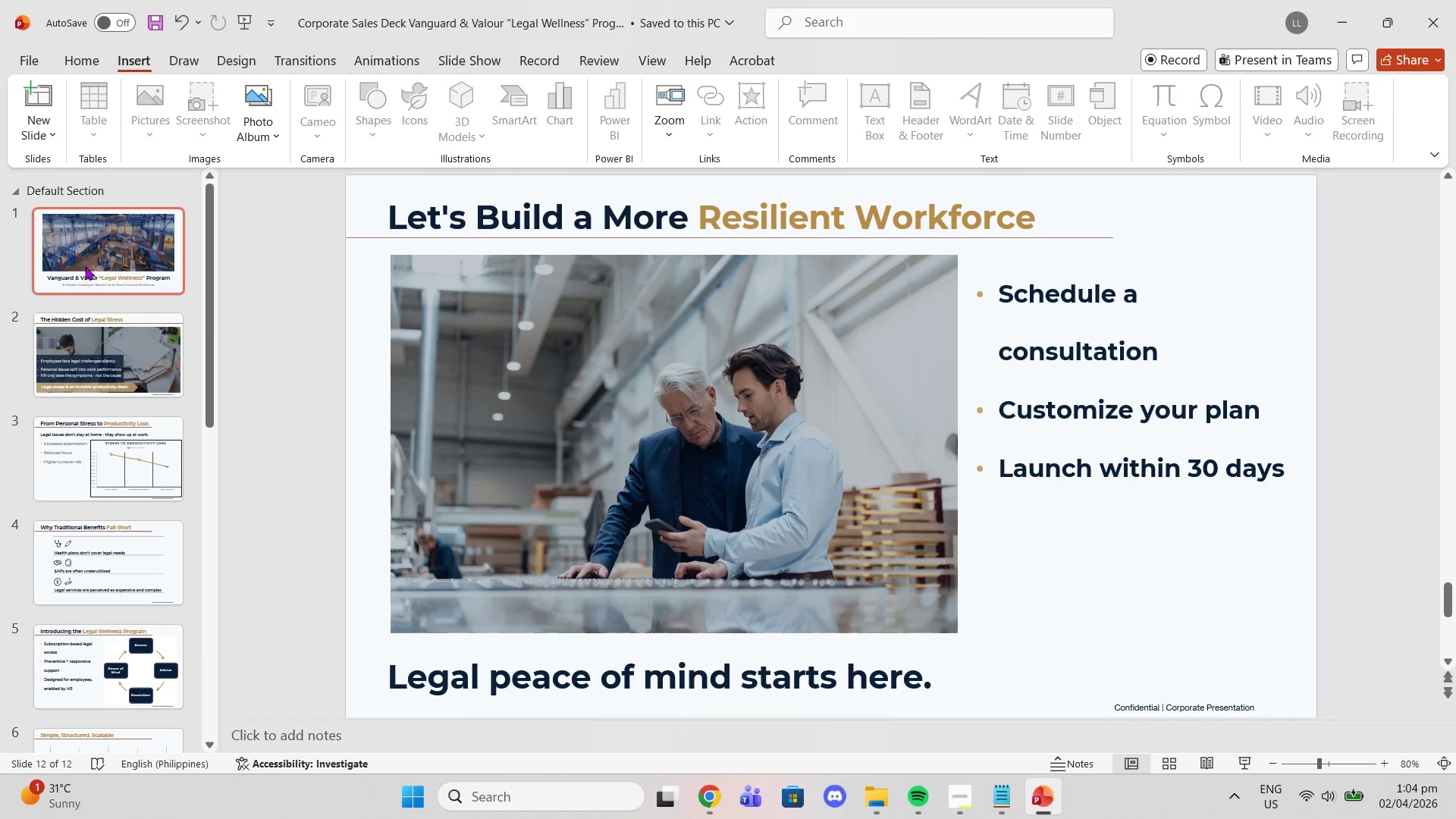 
left_click([85, 266])
 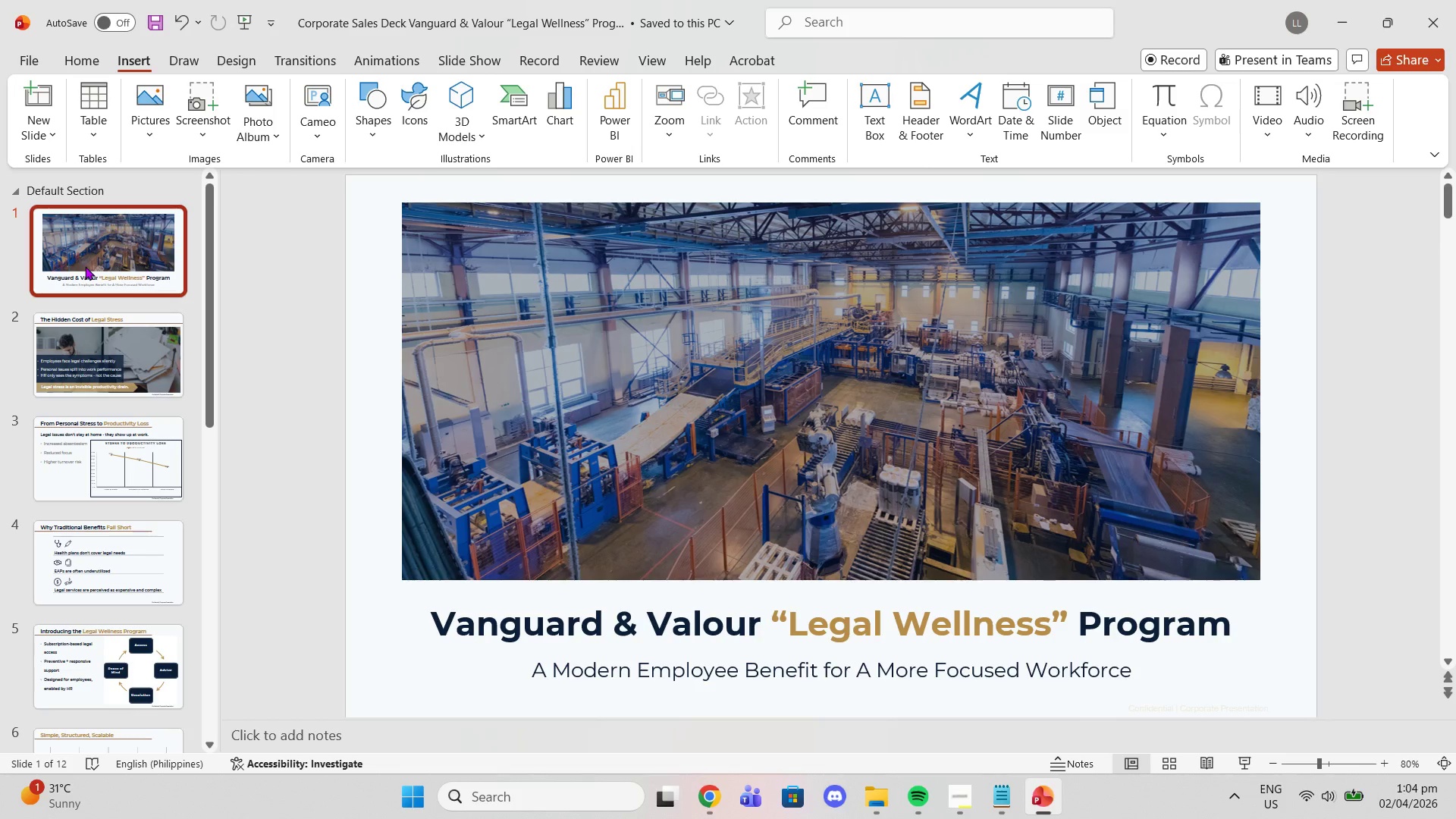 
key(ArrowDown)
 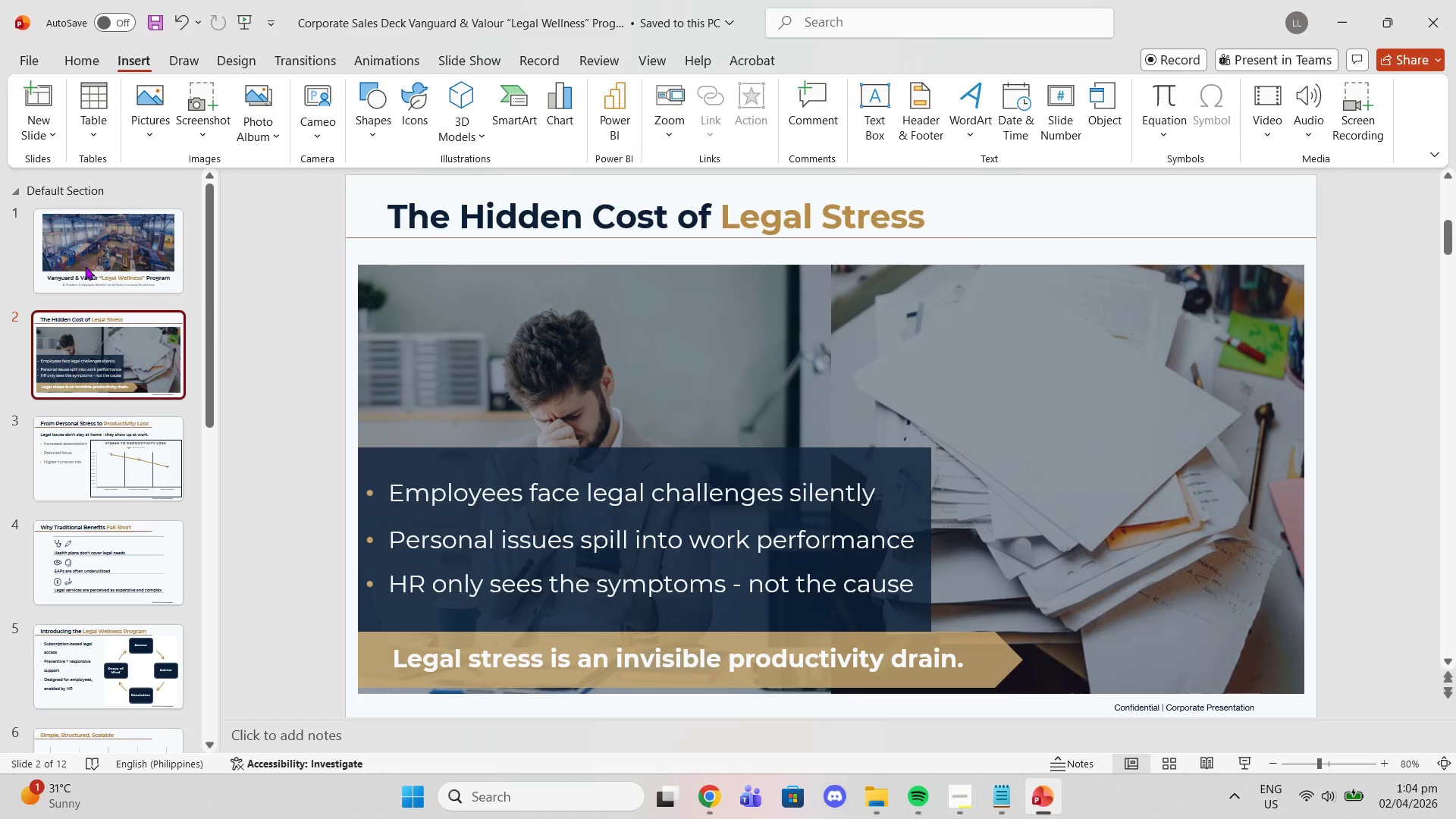 
key(ArrowDown)
 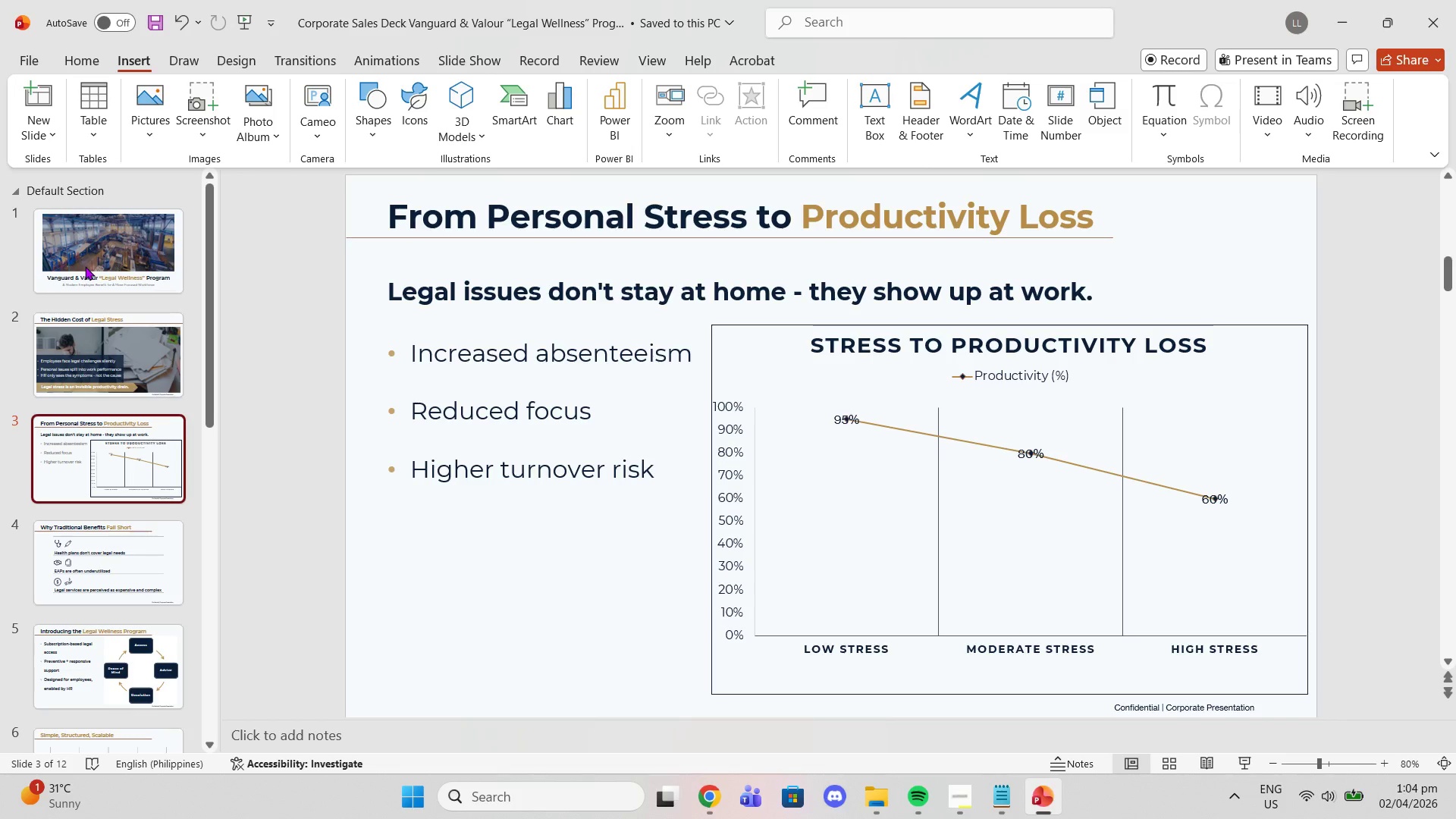 
key(ArrowDown)
 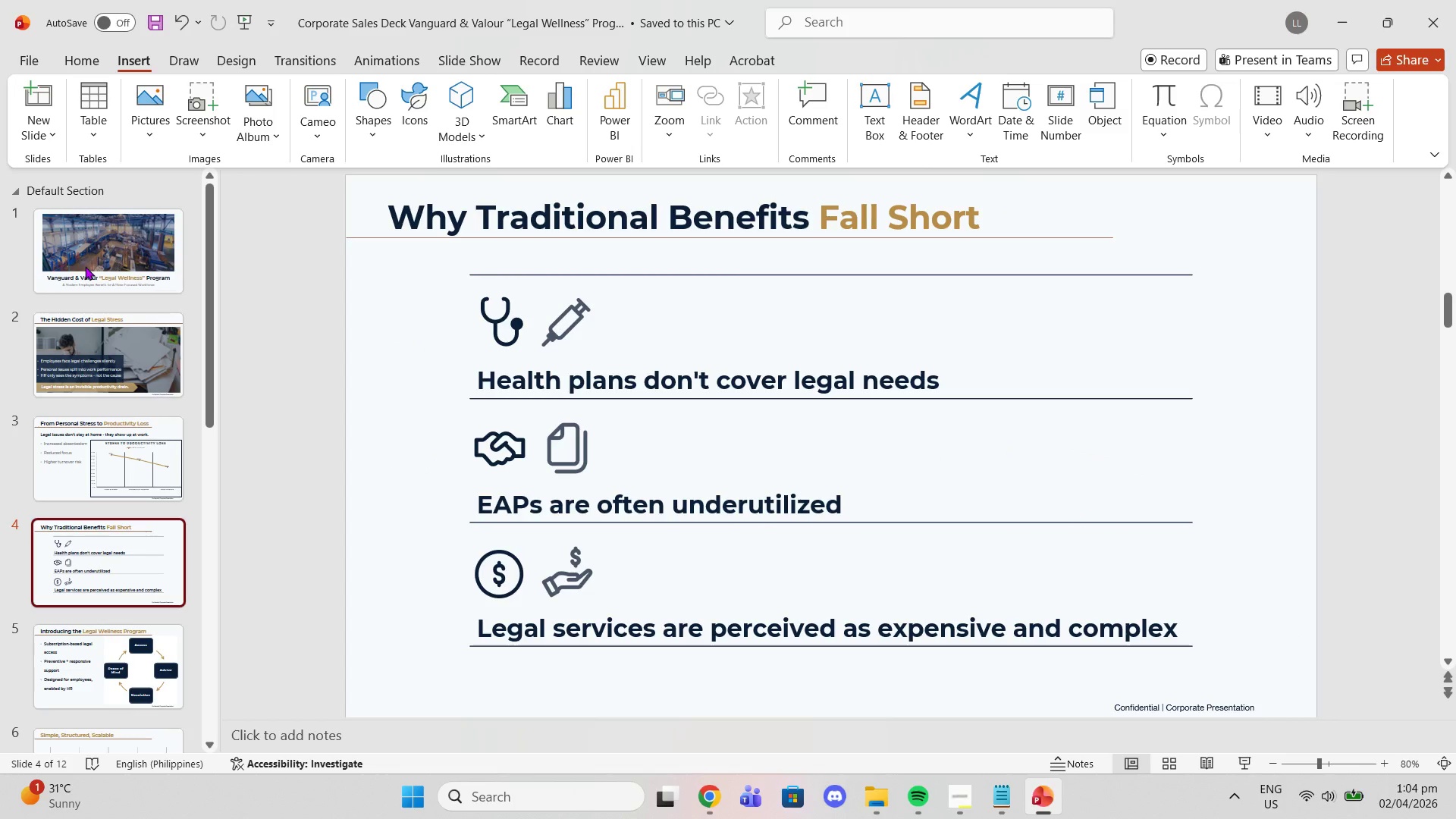 
key(ArrowDown)
 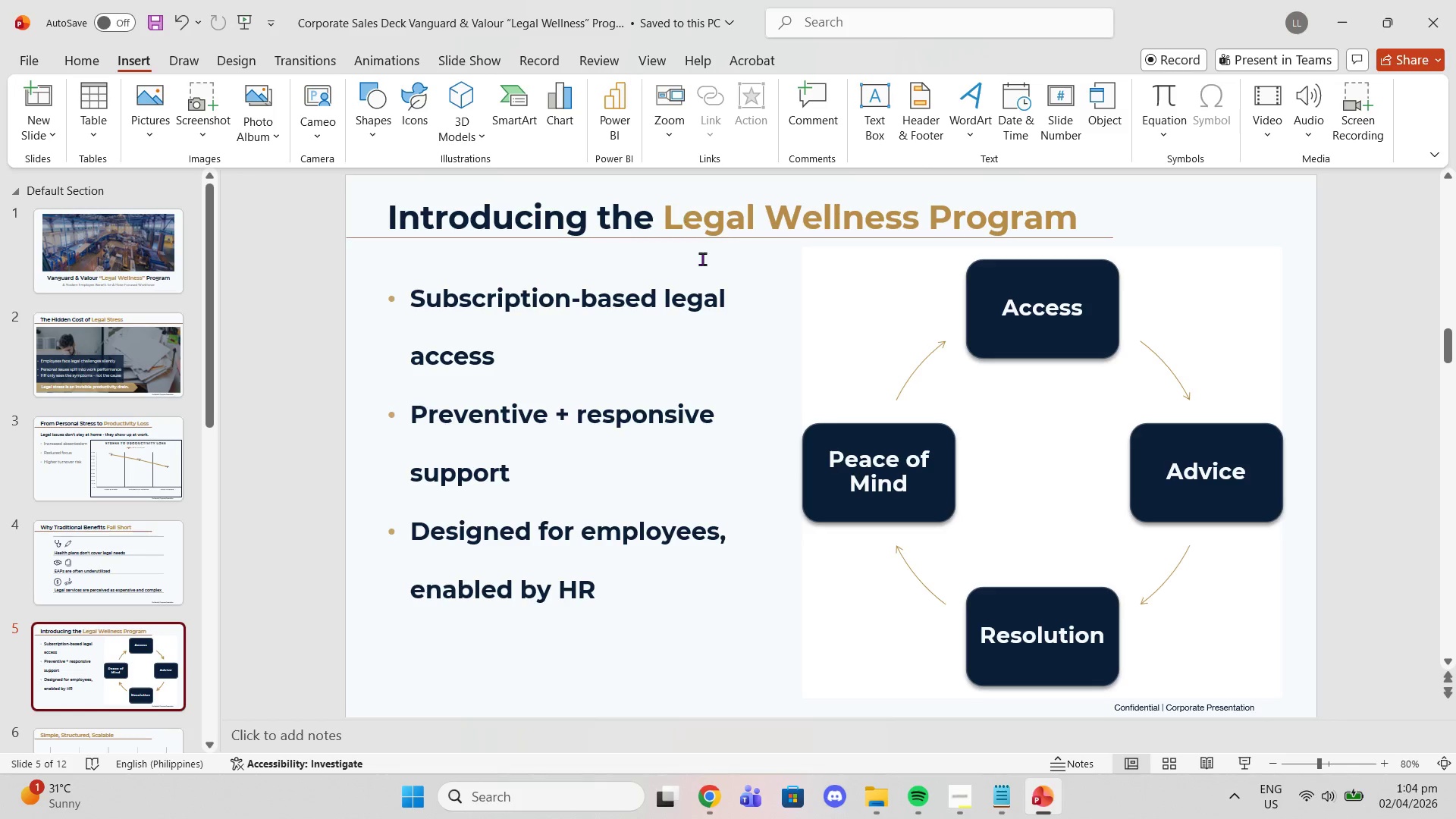 
left_click([839, 344])
 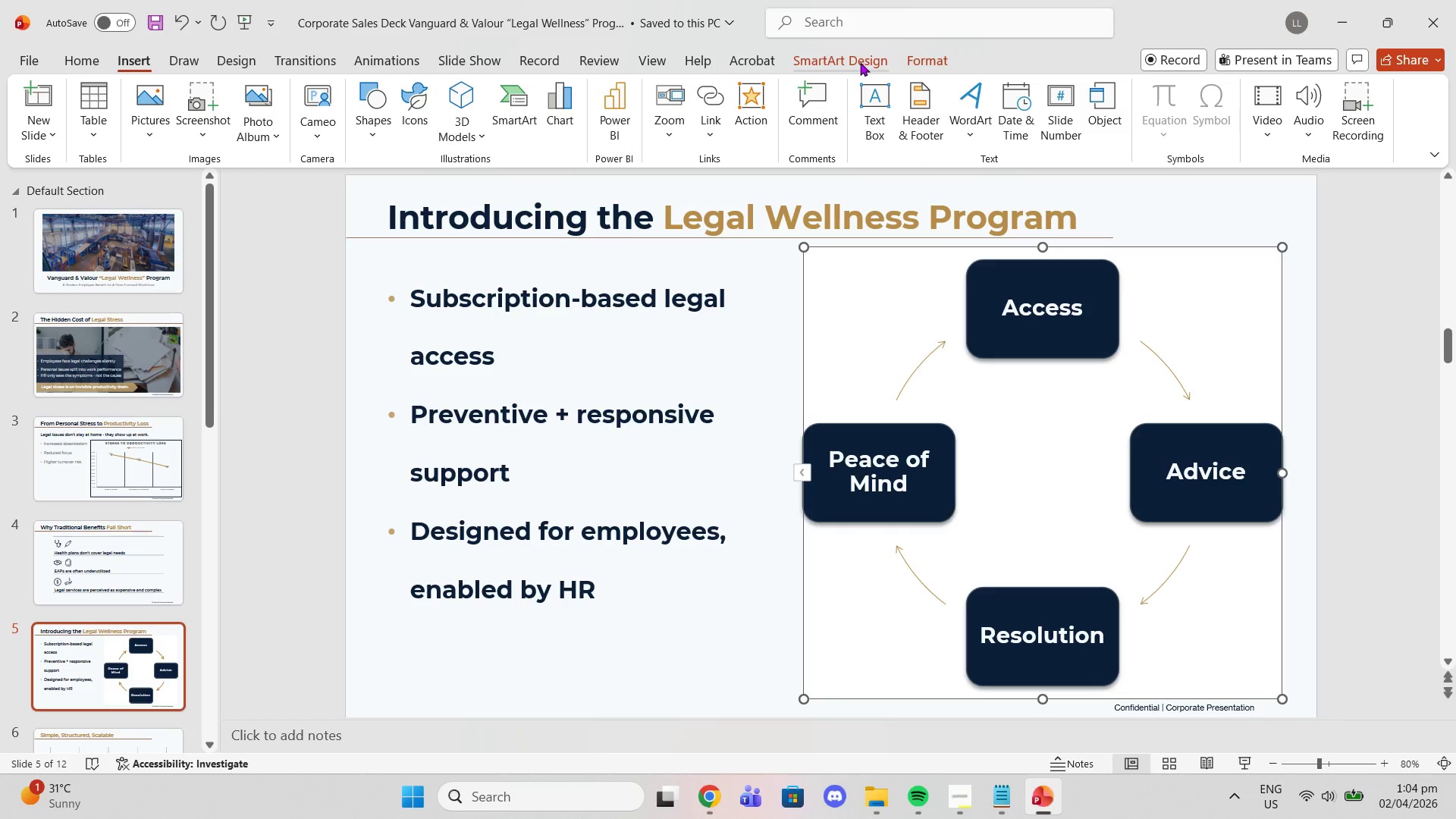 
left_click([921, 62])
 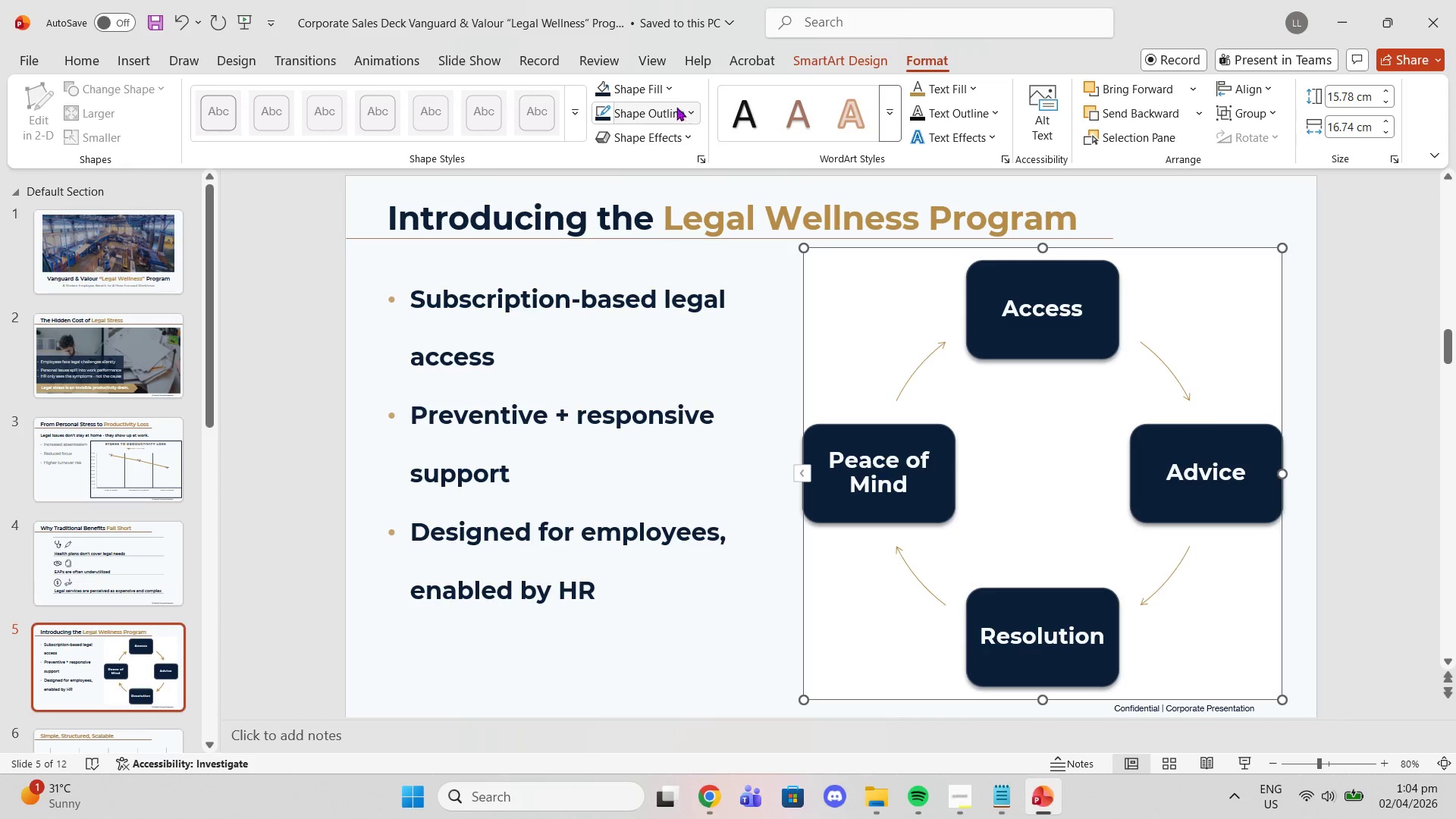 
left_click([671, 97])
 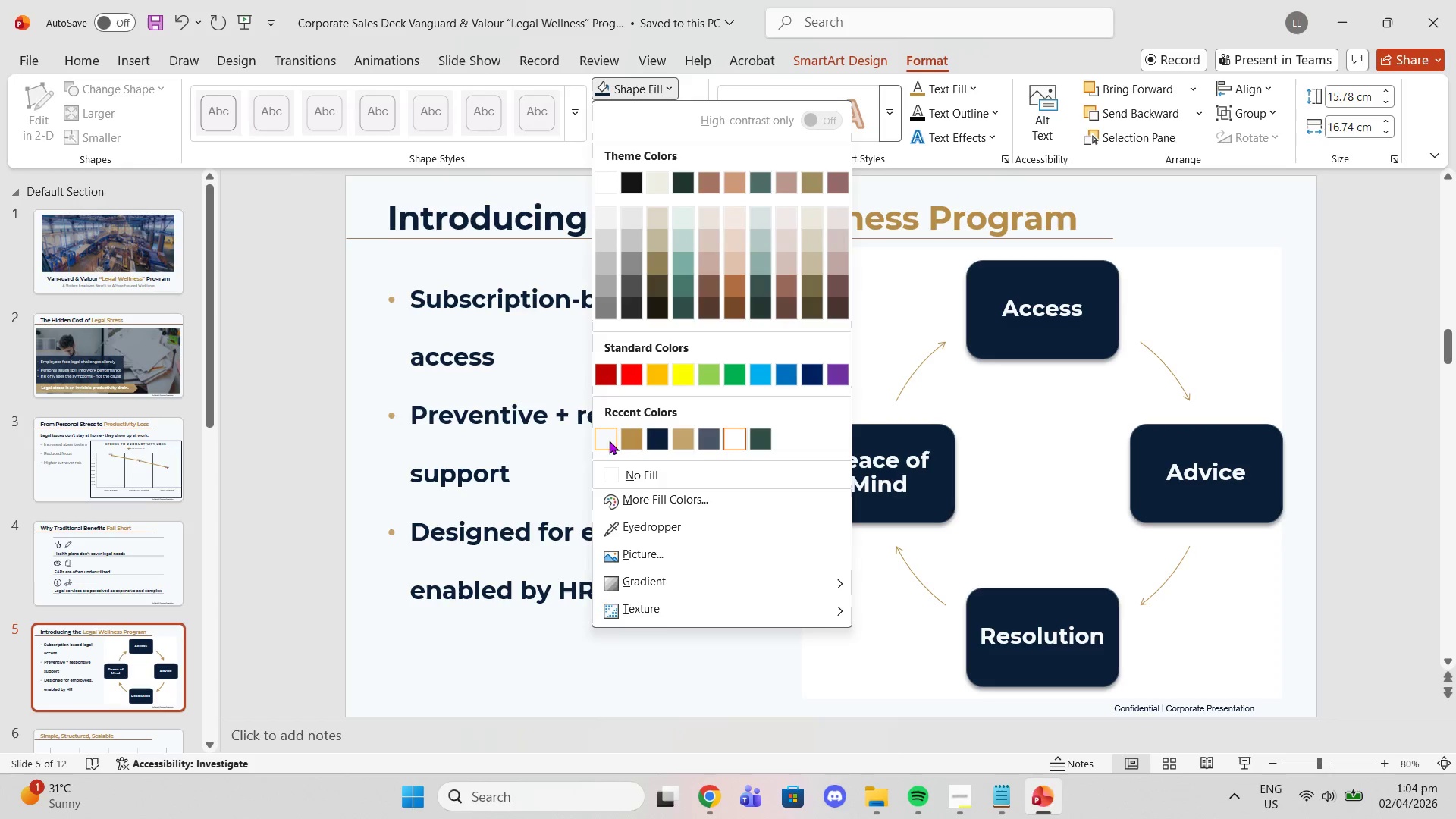 
left_click([604, 441])
 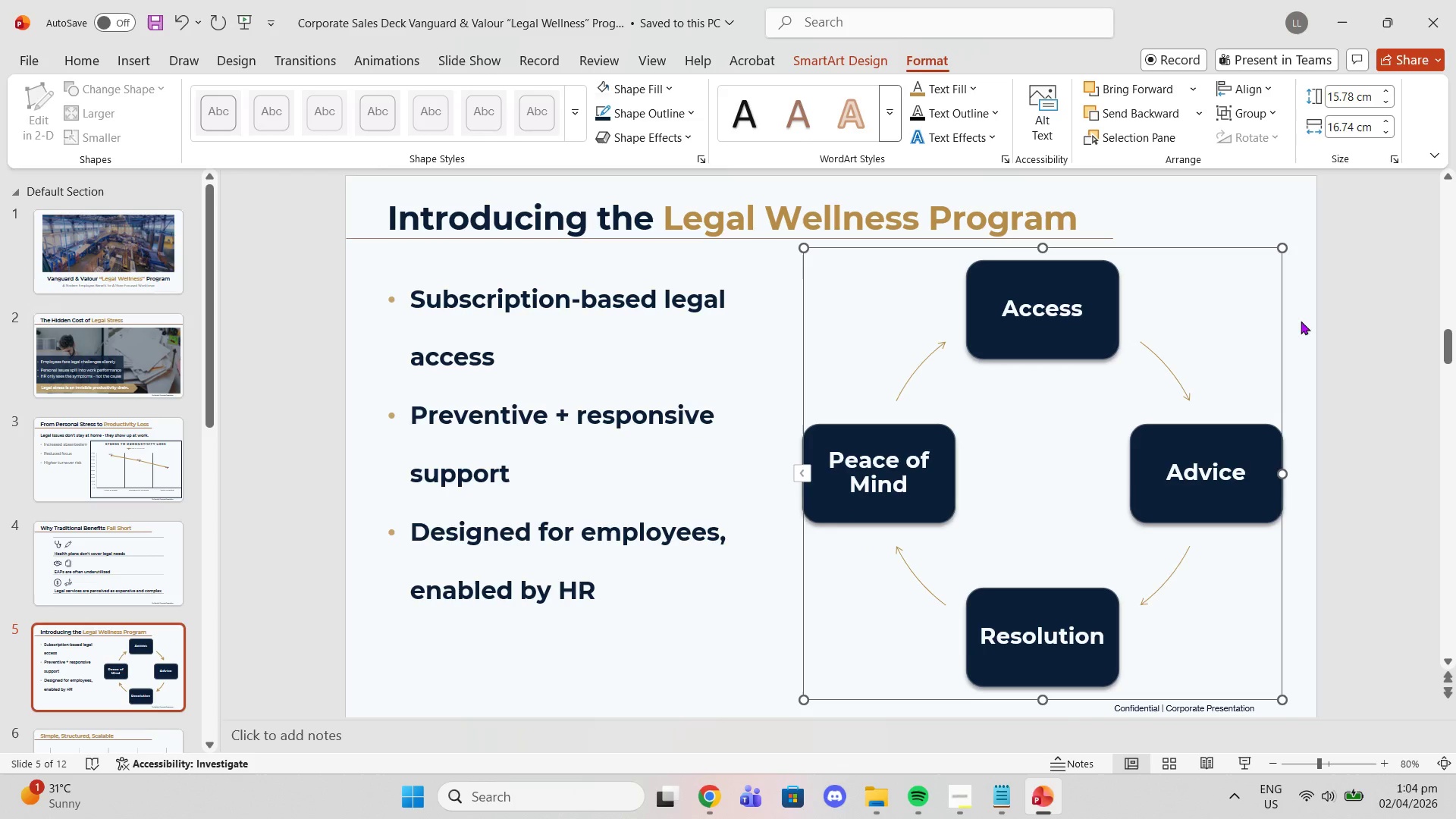 
left_click([1338, 315])
 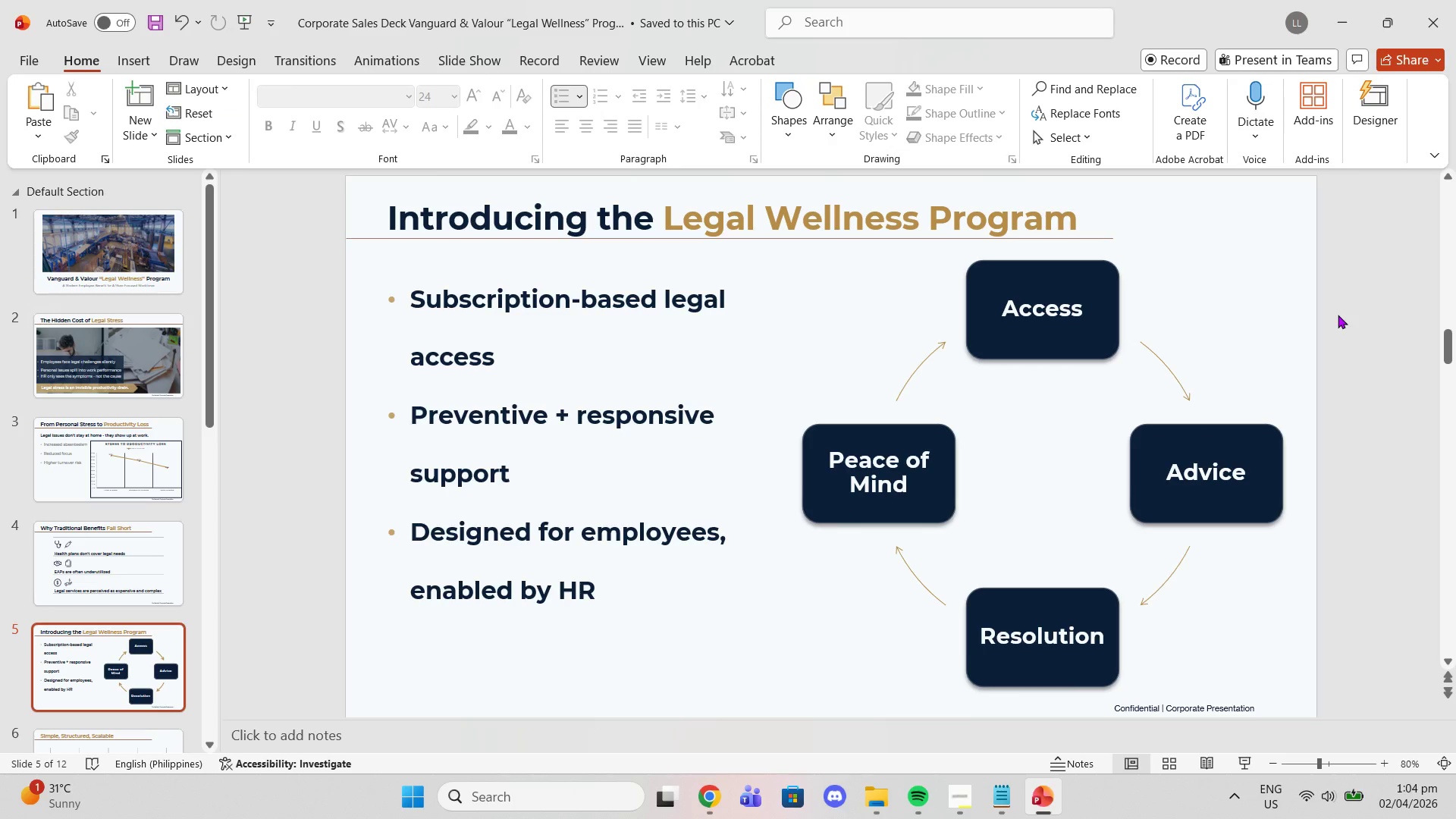 
key(ArrowDown)
 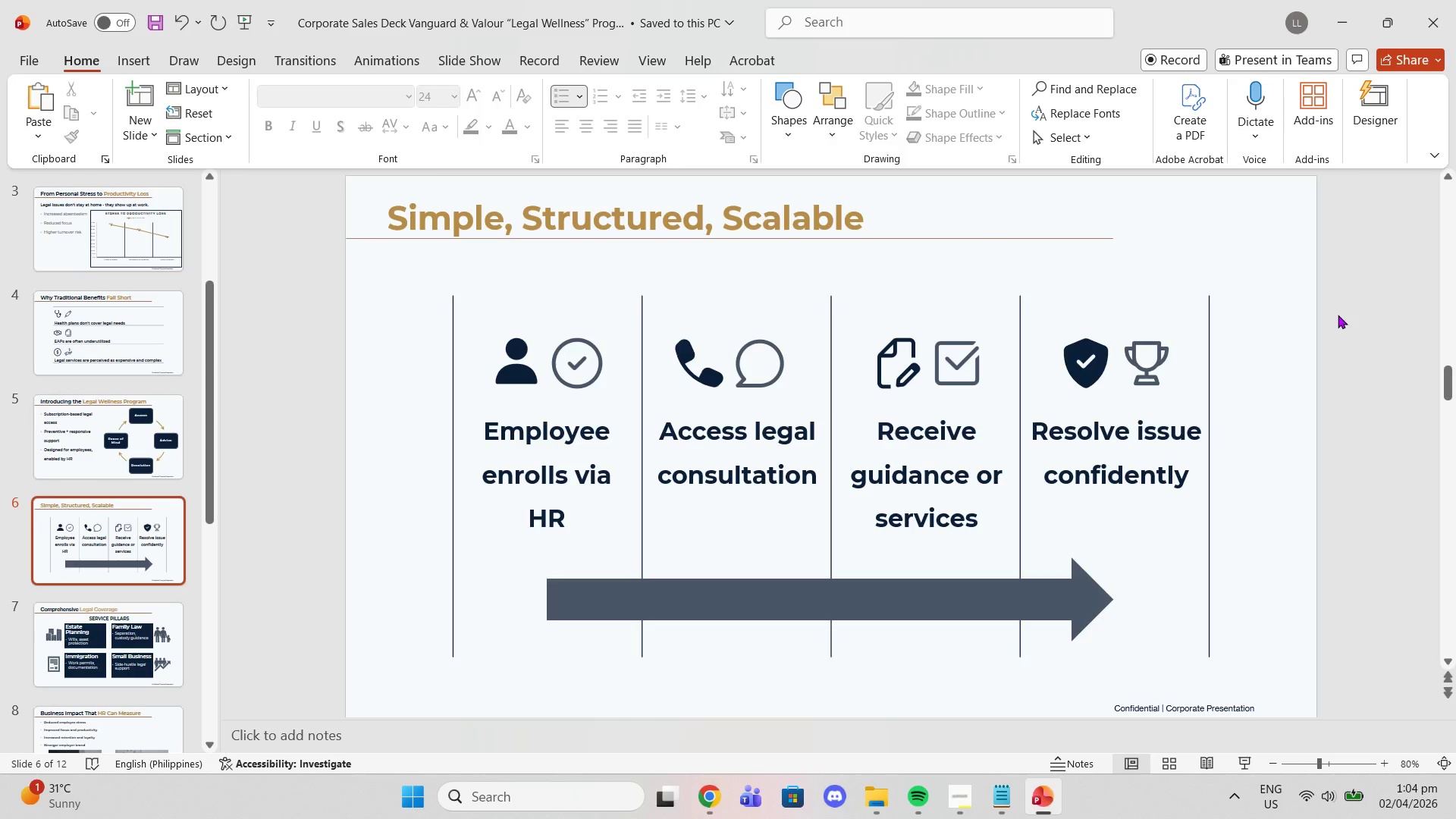 
key(ArrowDown)
 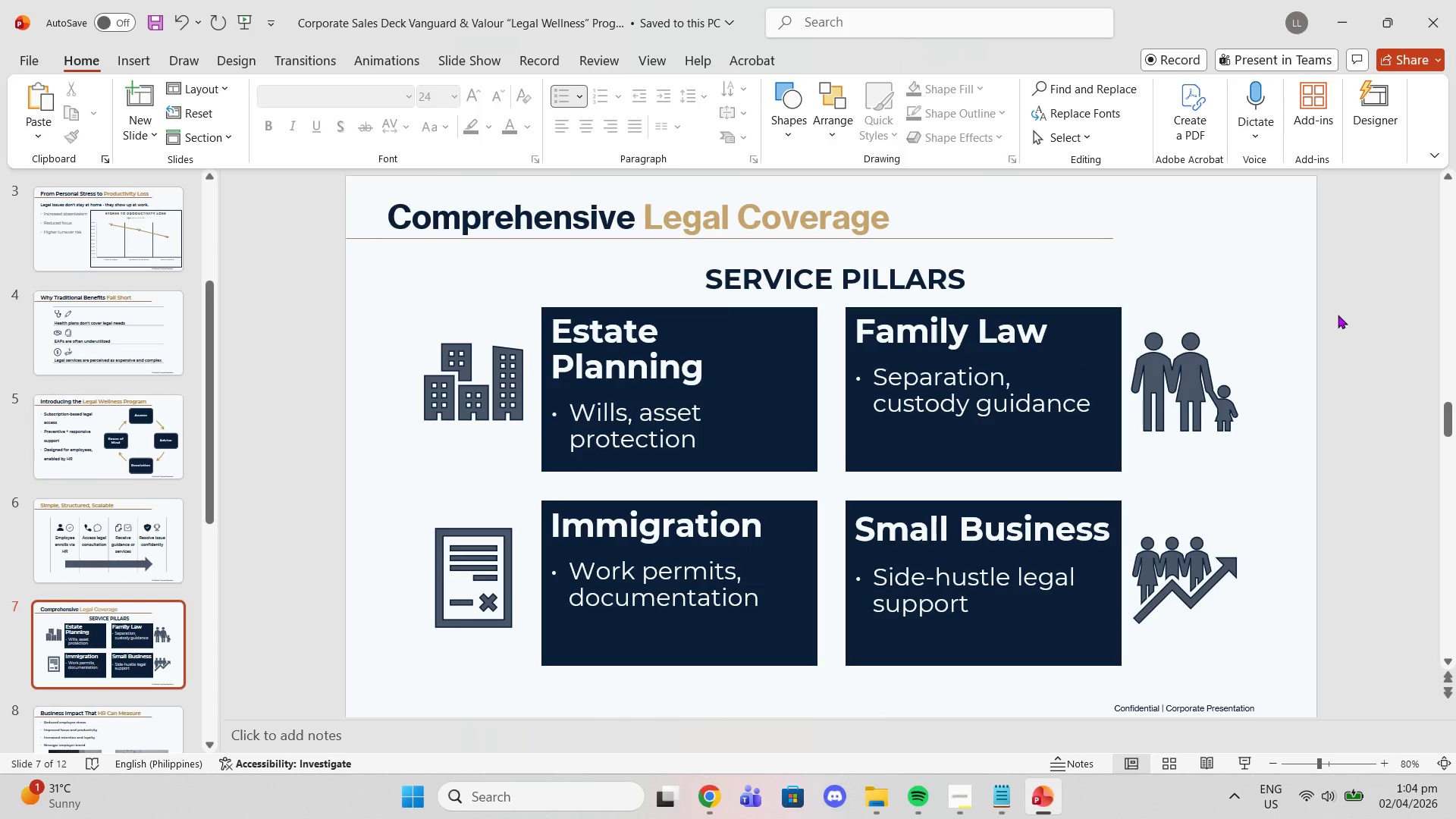 
key(ArrowDown)
 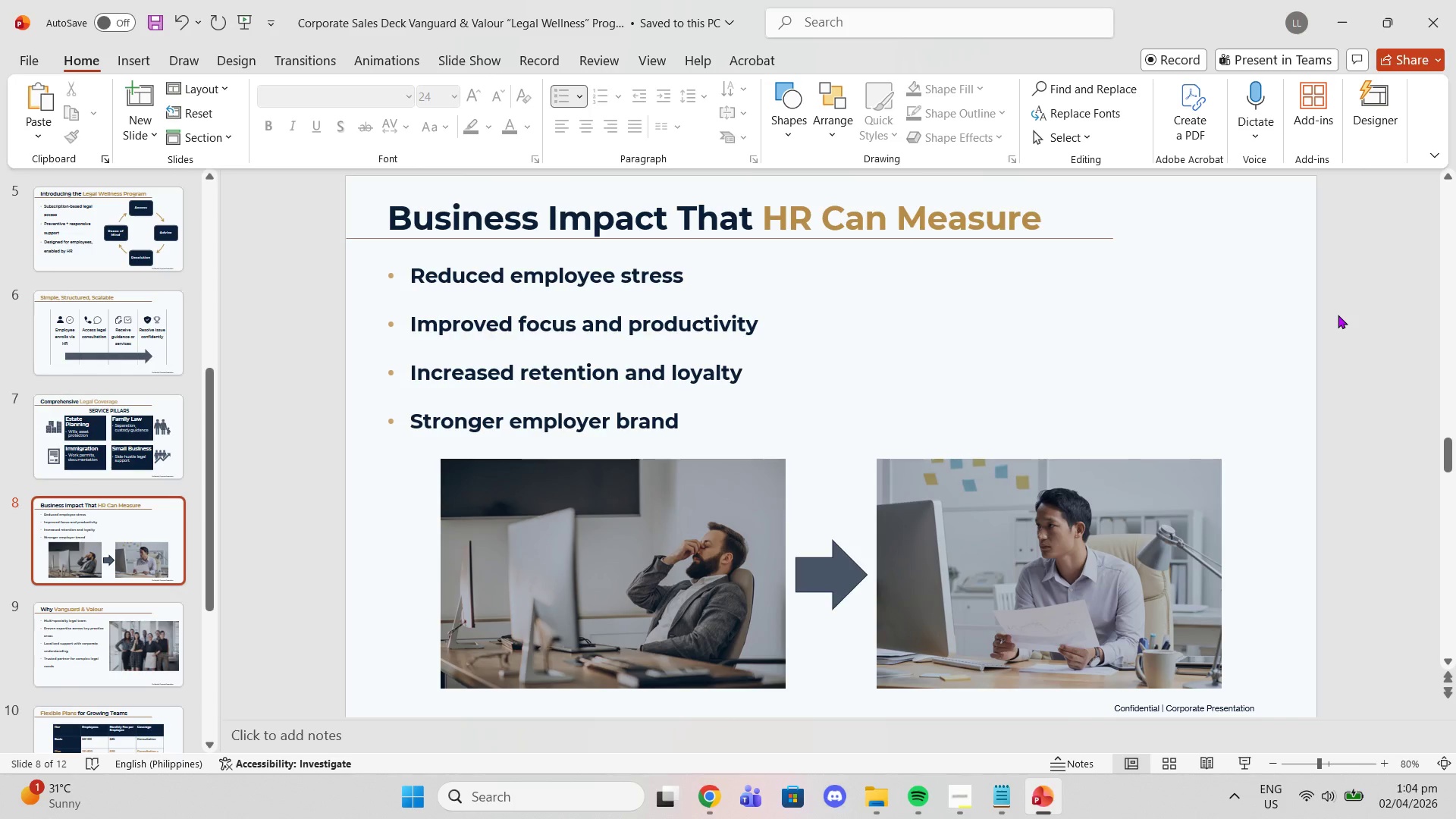 
key(ArrowDown)
 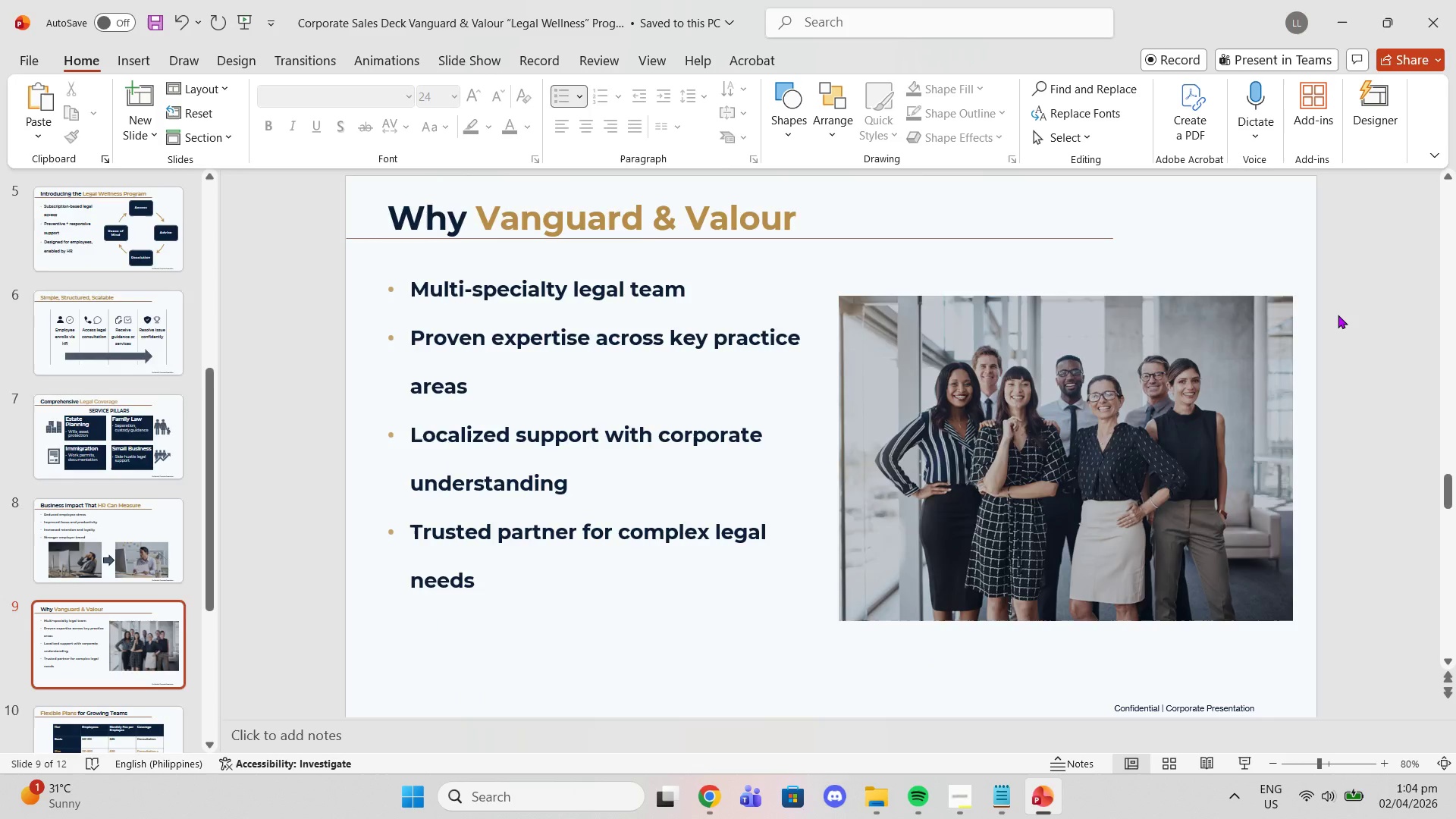 
key(ArrowDown)
 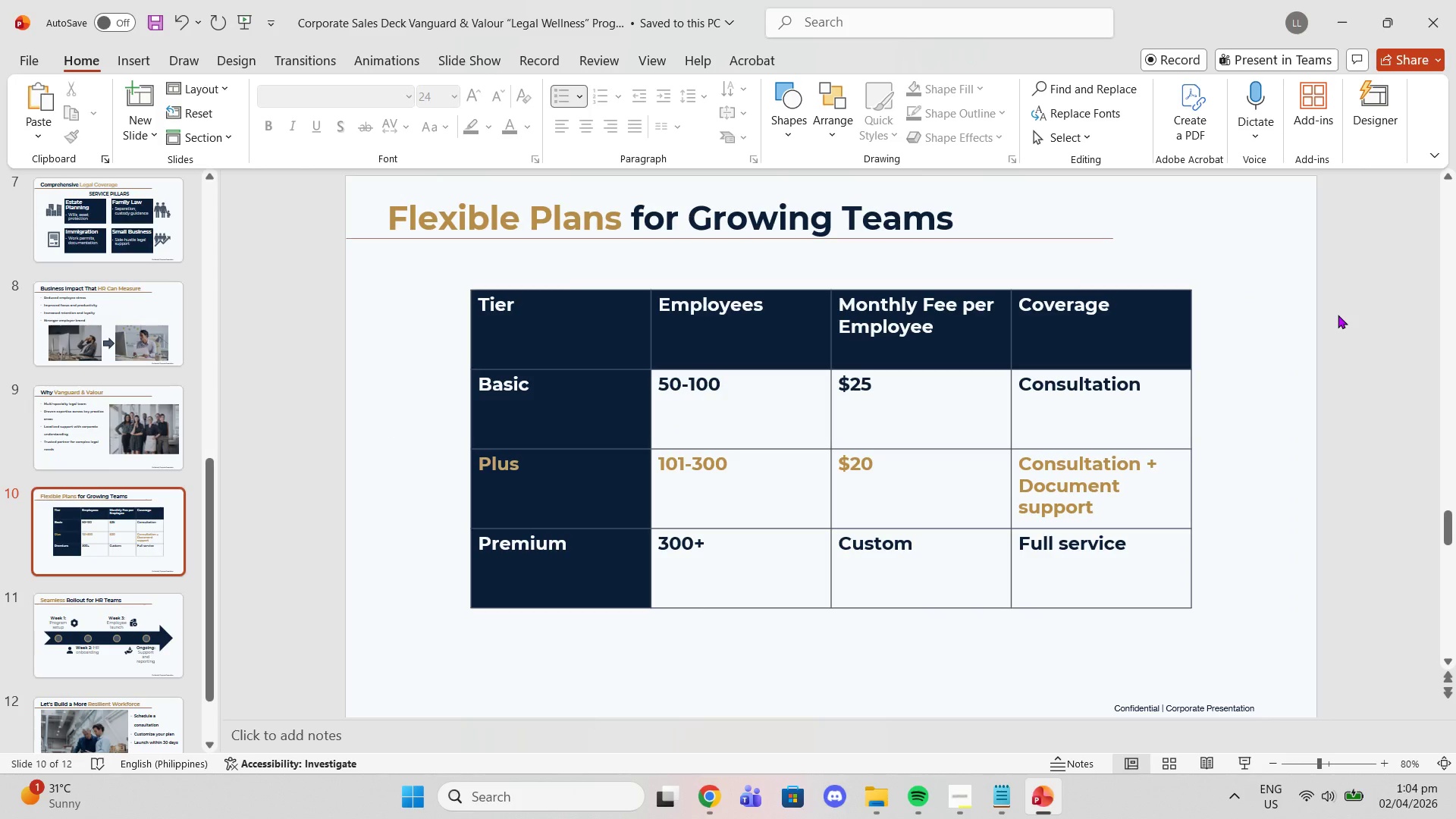 
key(ArrowDown)
 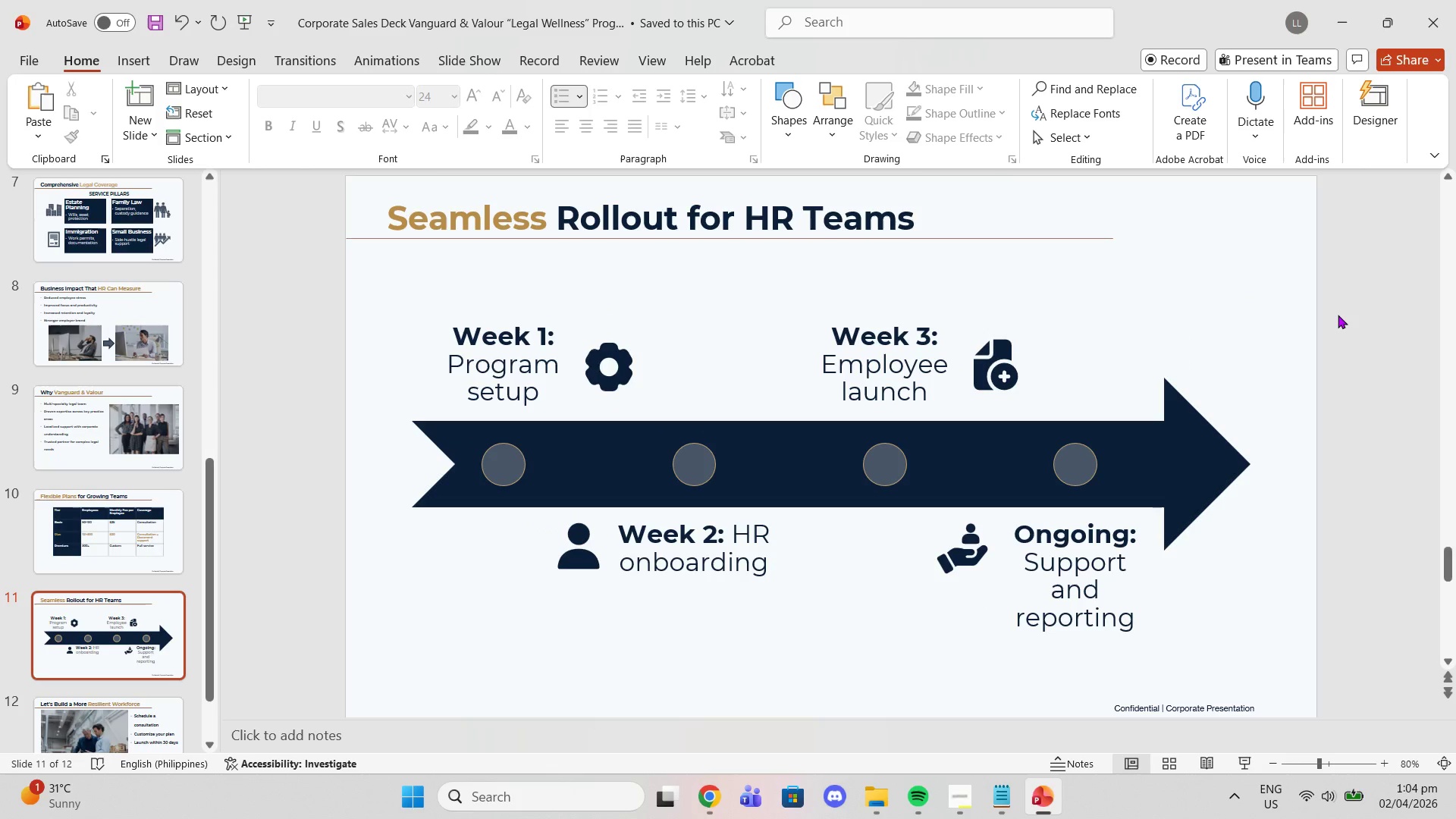 
key(ArrowDown)
 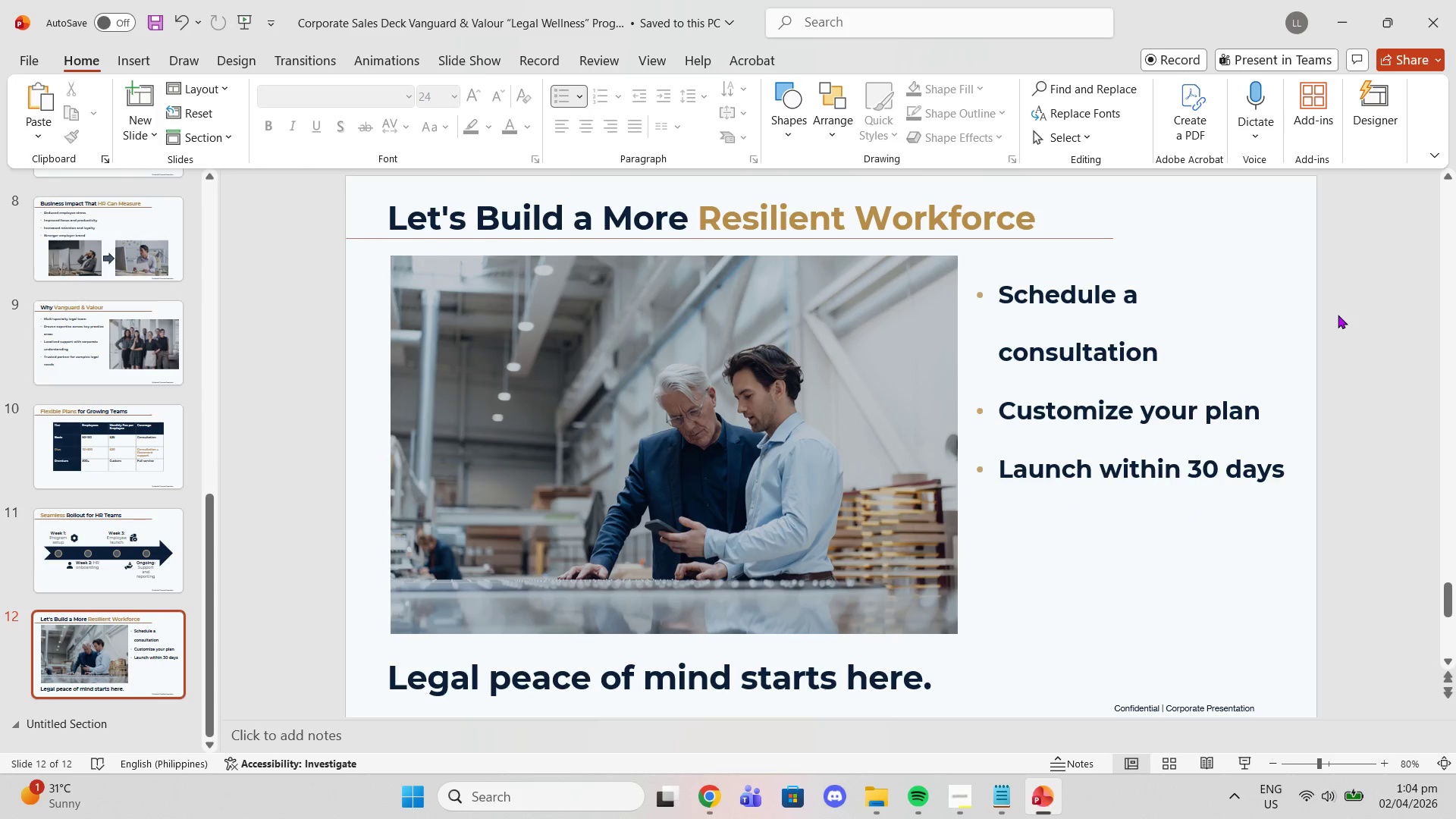 
key(ArrowDown)
 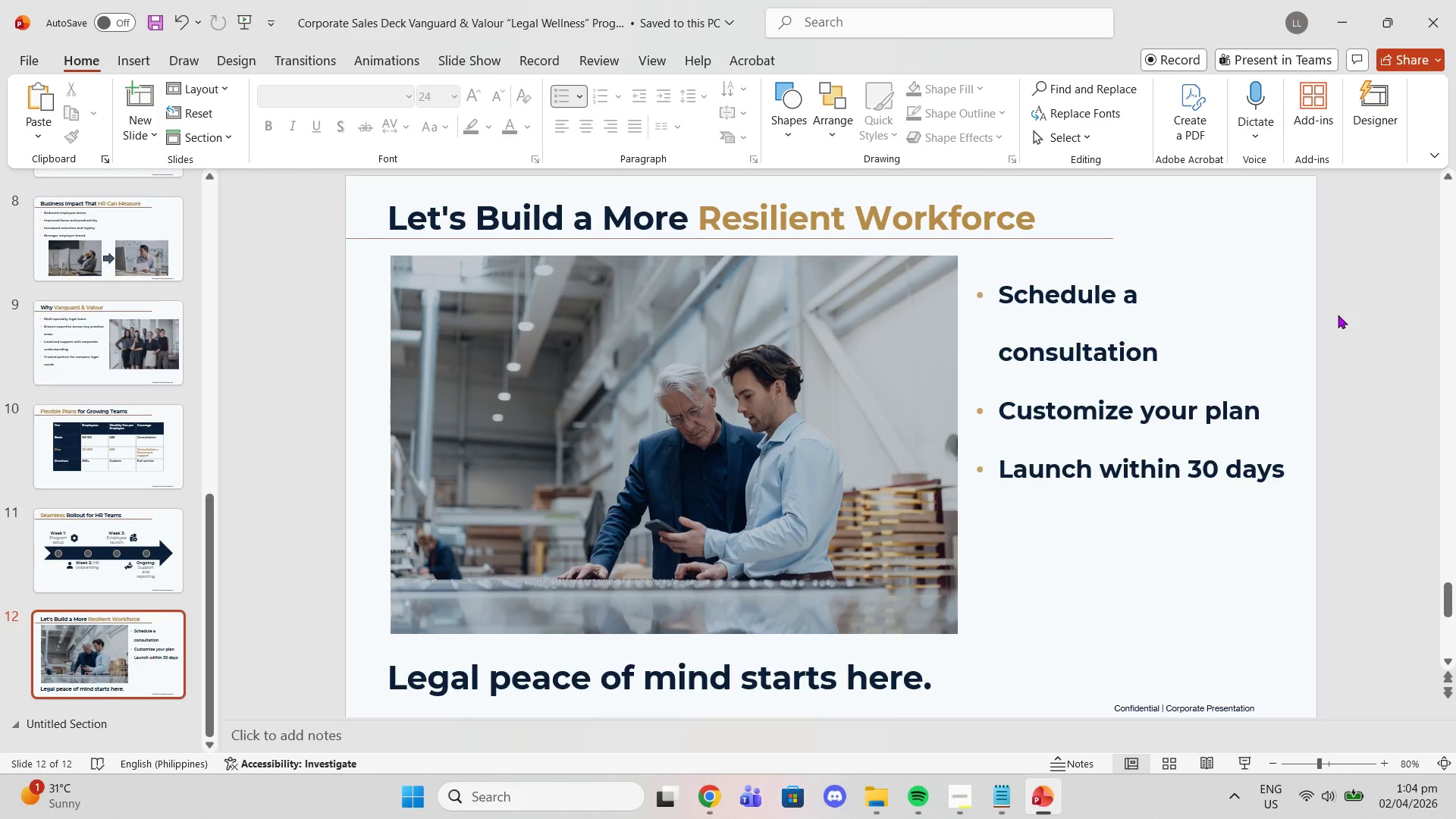 
key(ArrowUp)
 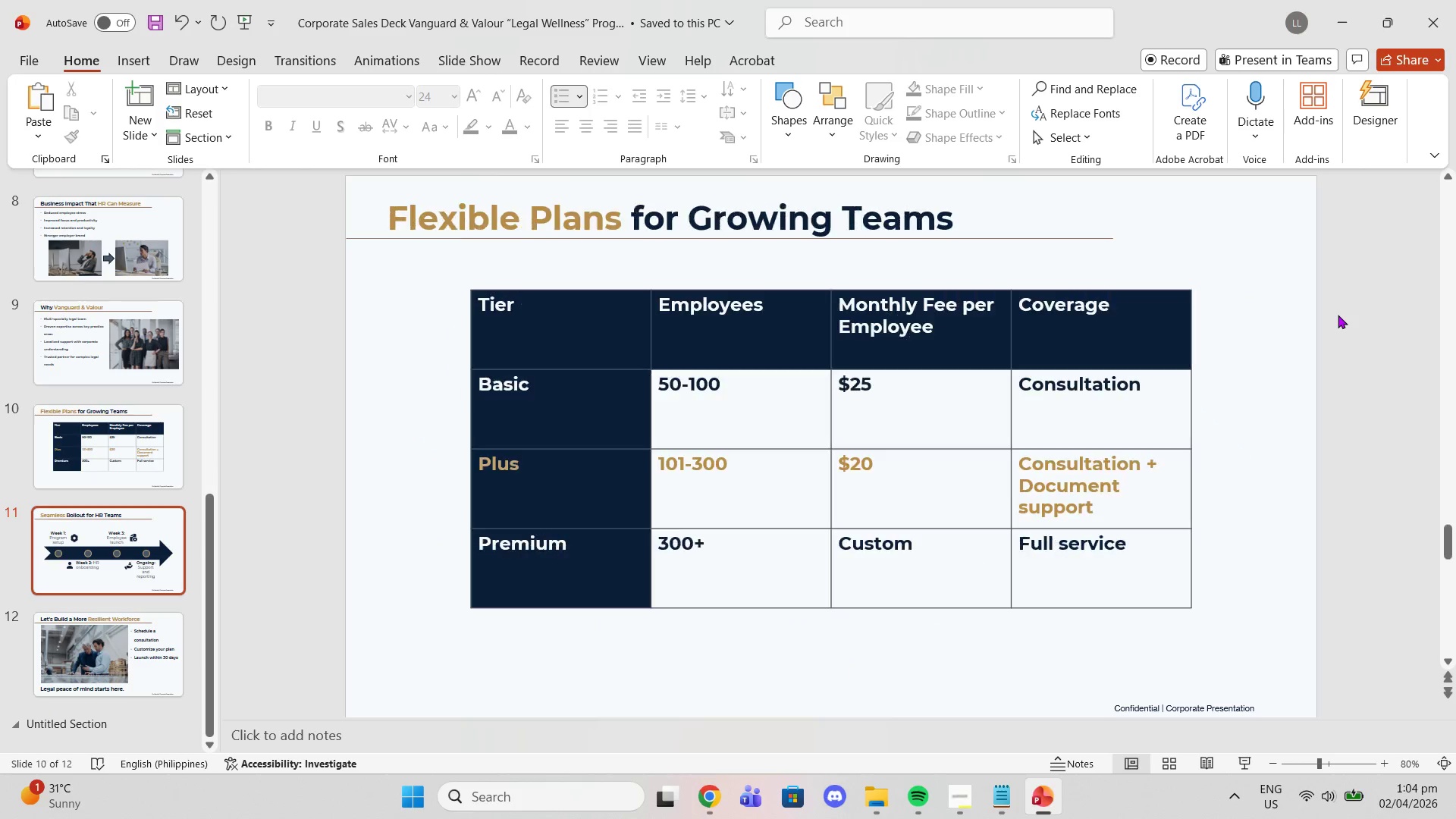 
key(ArrowUp)
 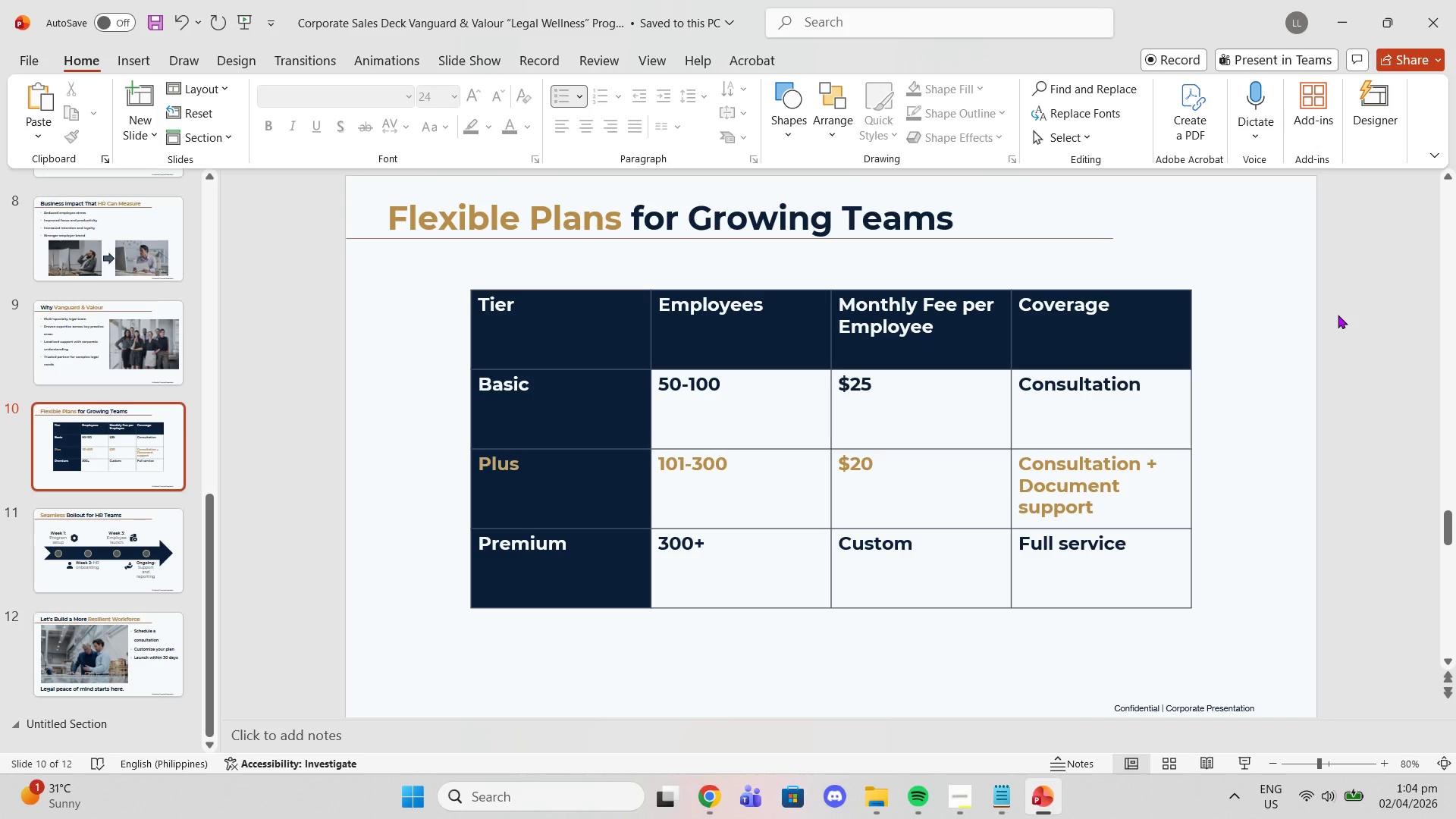 
key(Control+S)
 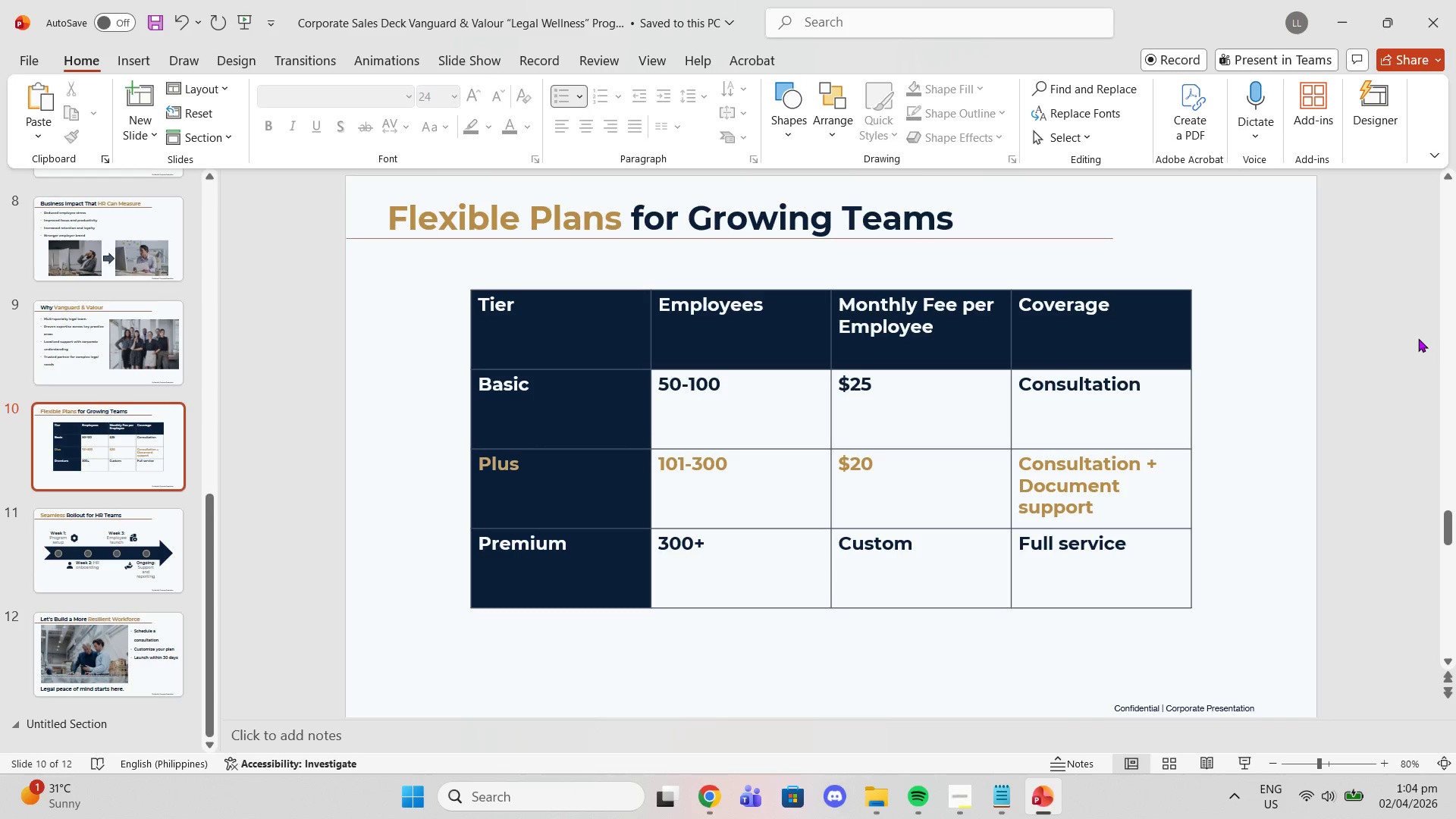 
left_click([1404, 356])
 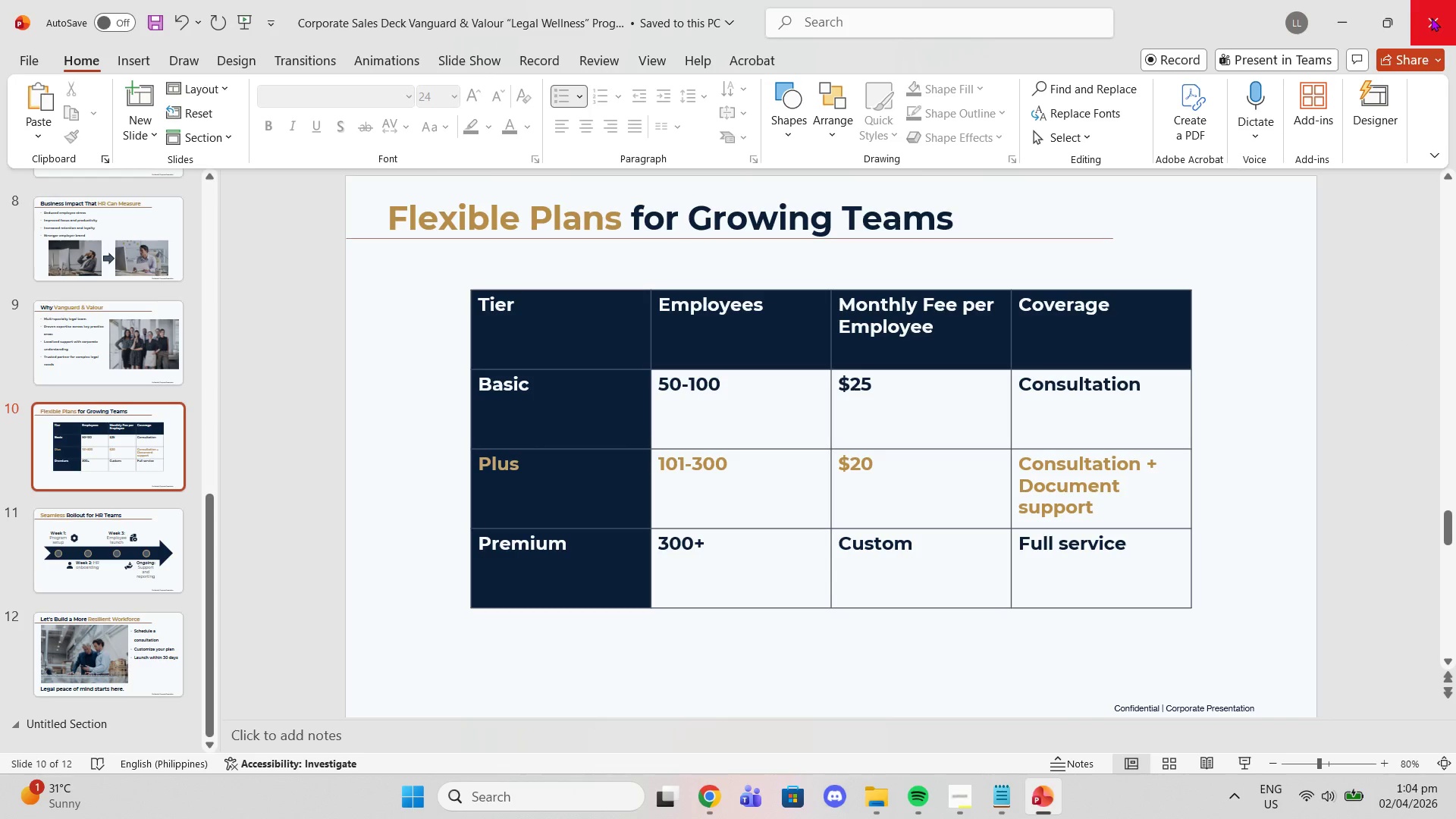 
left_click([1431, 17])